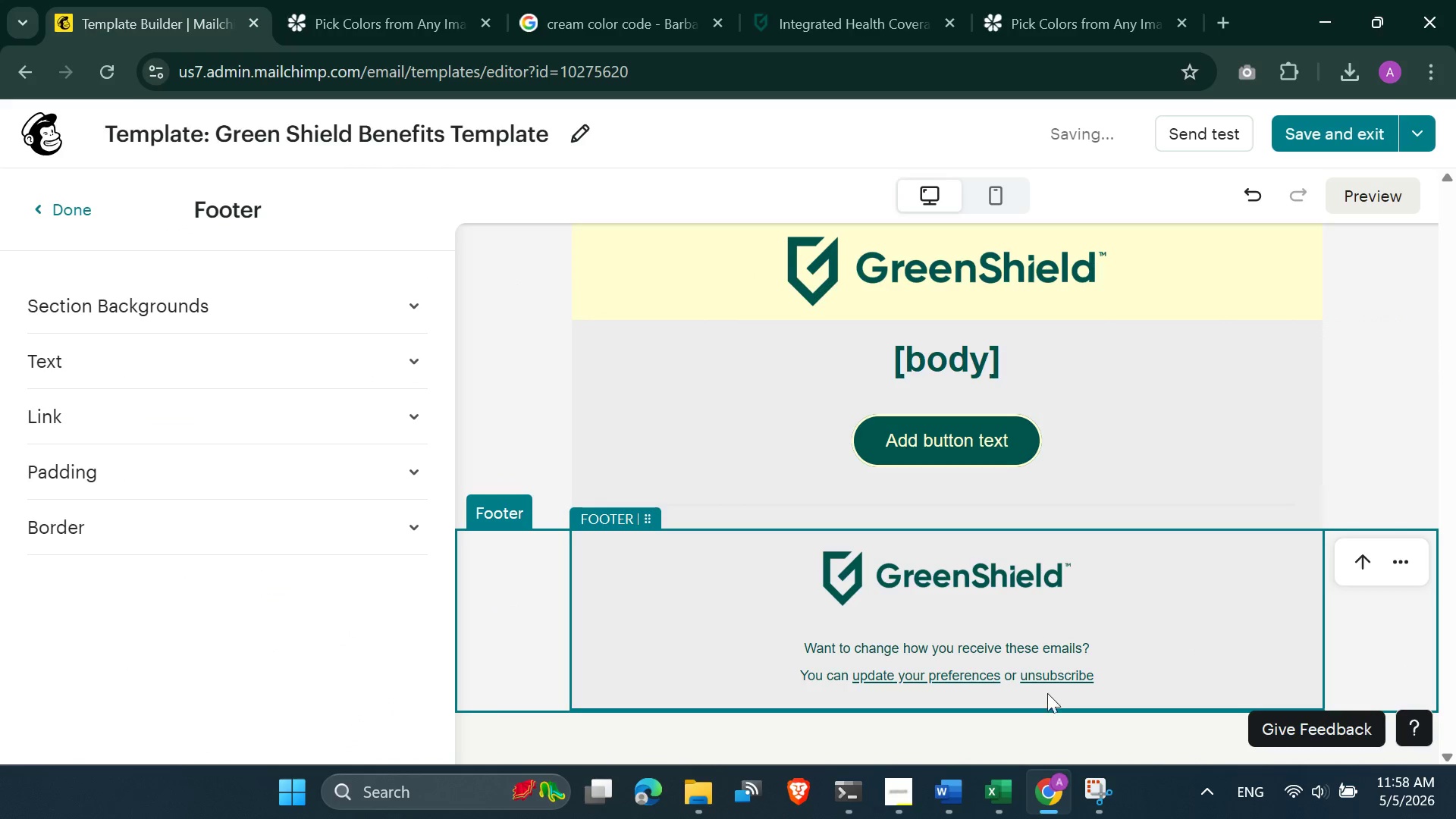 
scroll: coordinate [1072, 576], scroll_direction: up, amount: 2.0
 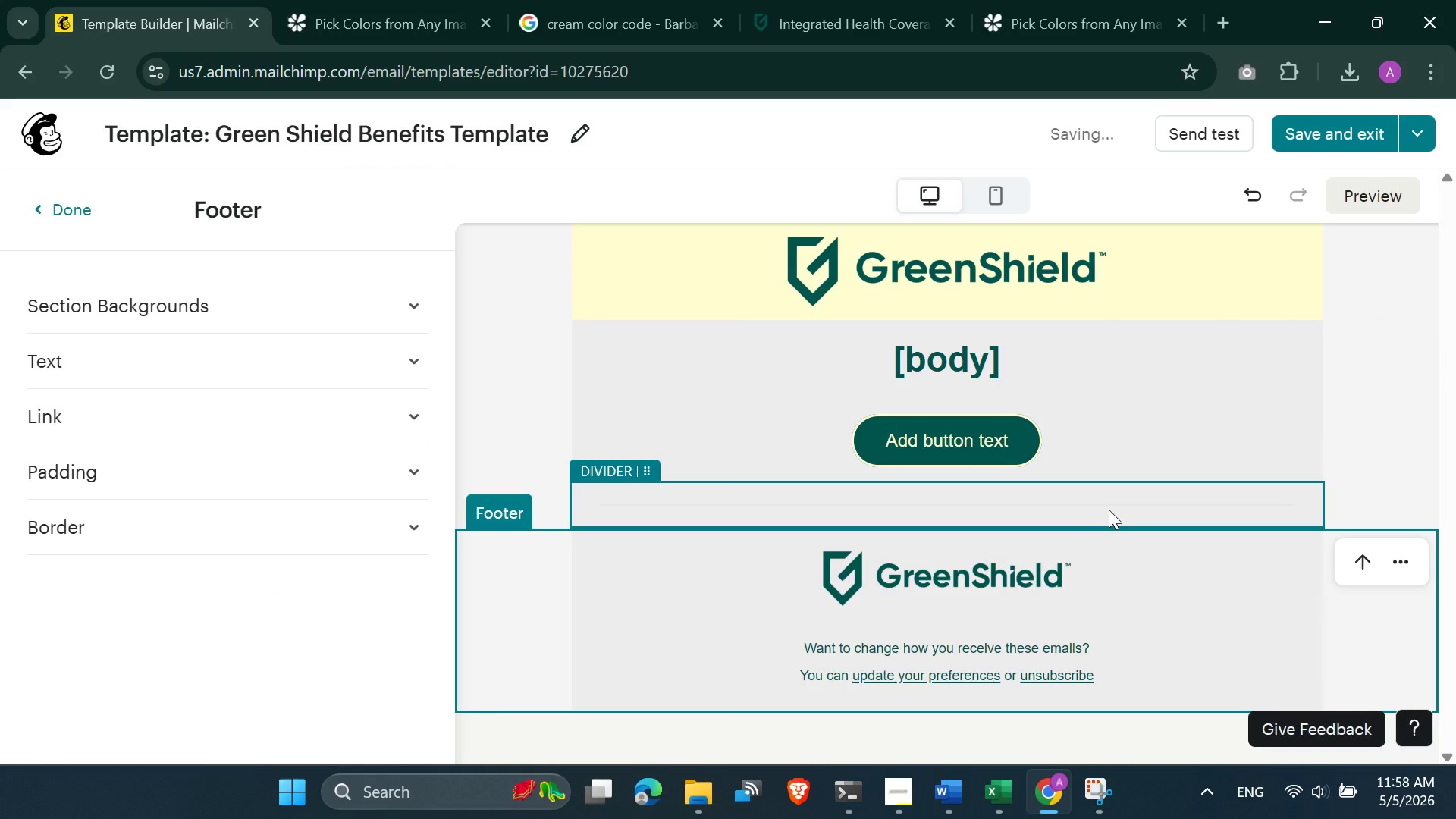 
left_click([1109, 509])
 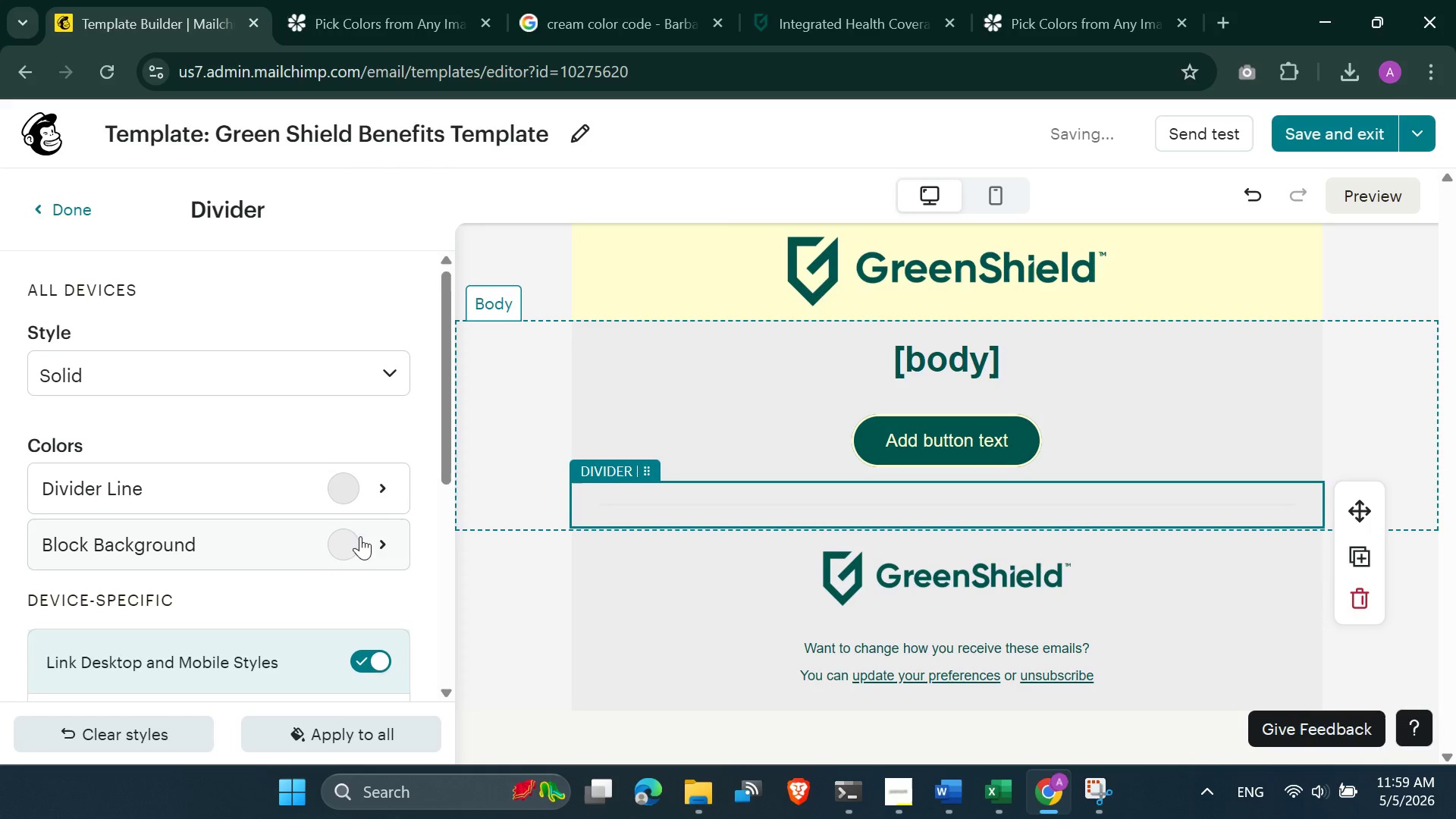 
left_click([347, 485])
 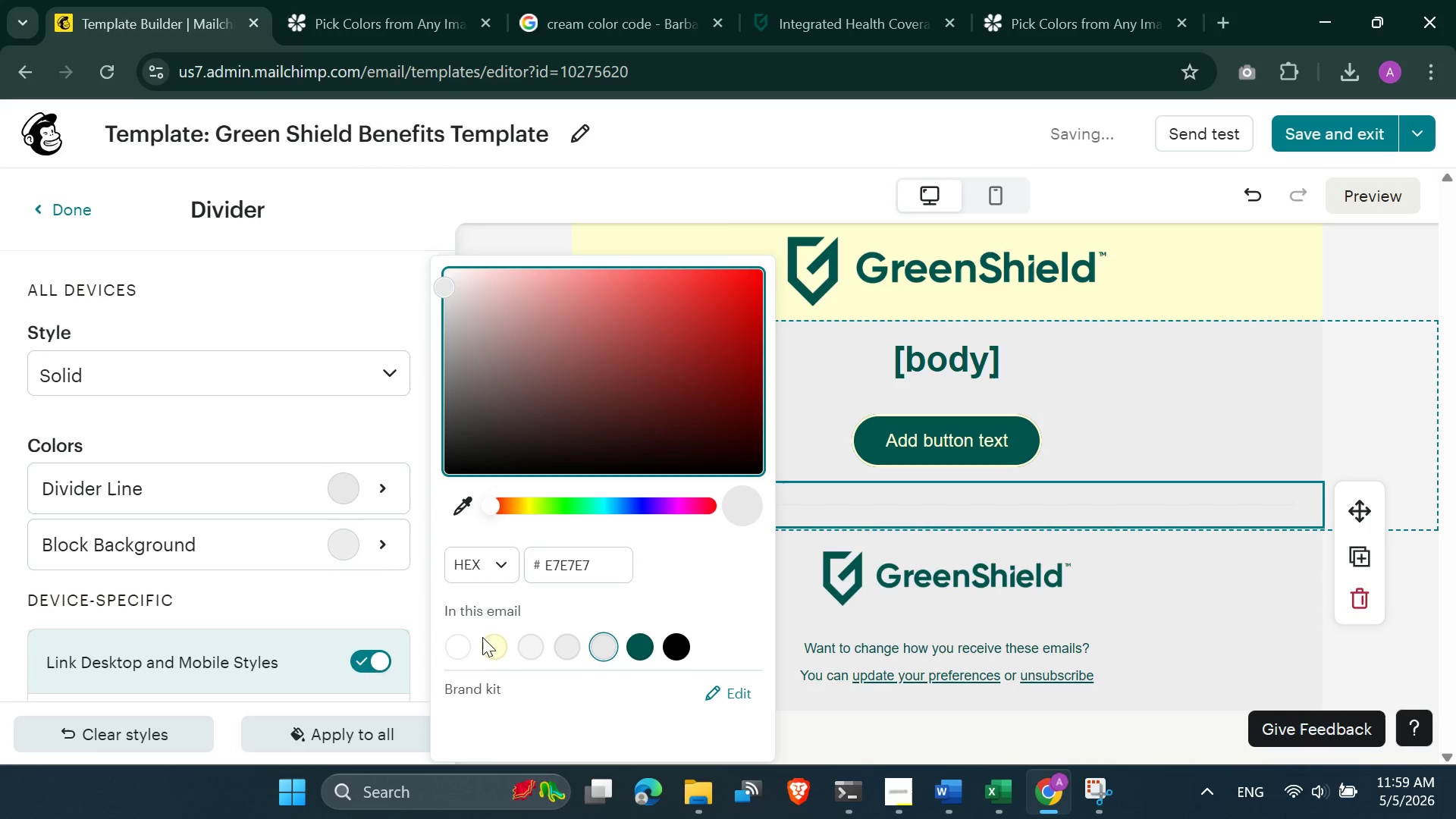 
left_click([488, 647])
 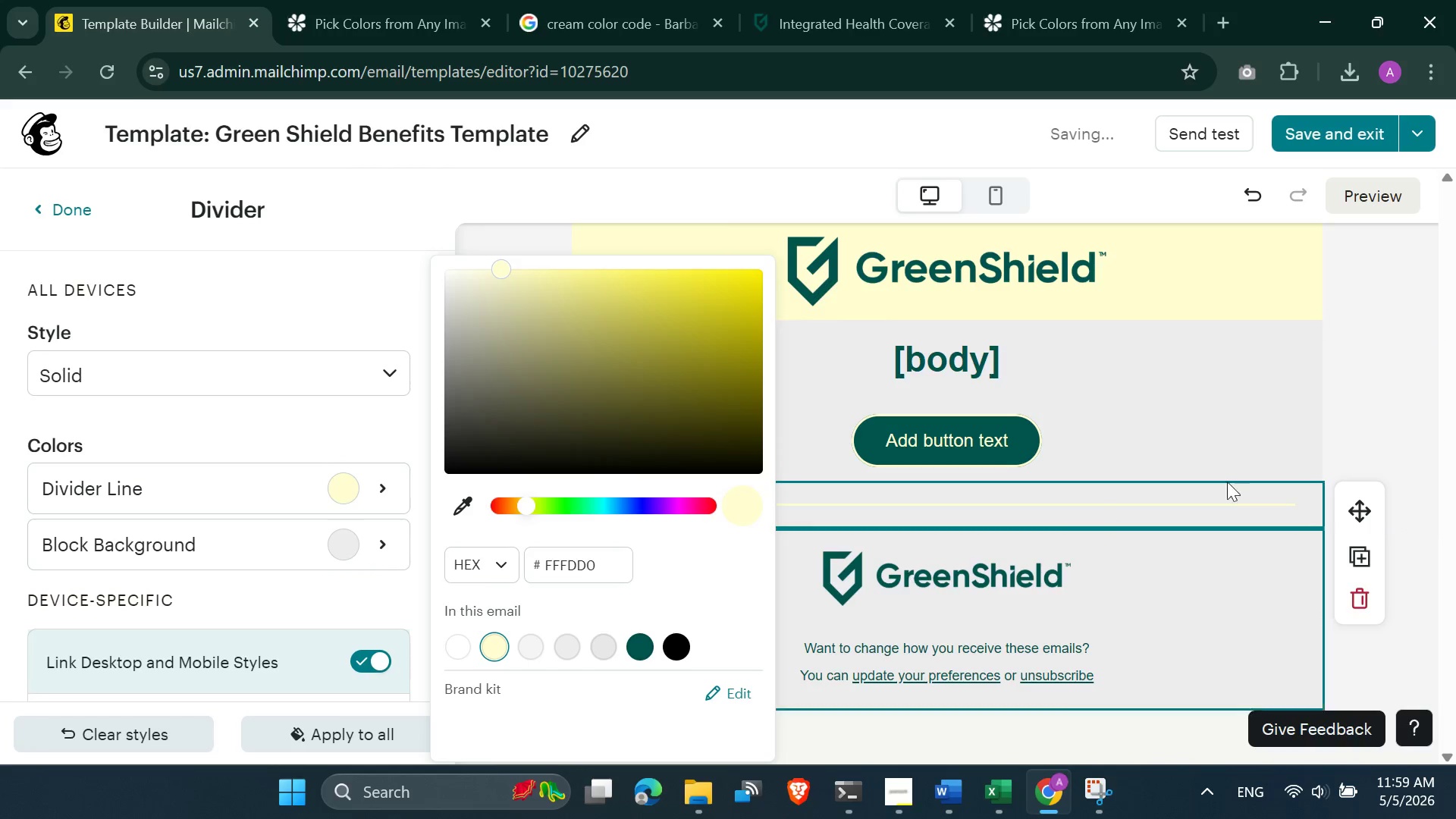 
left_click([1338, 425])
 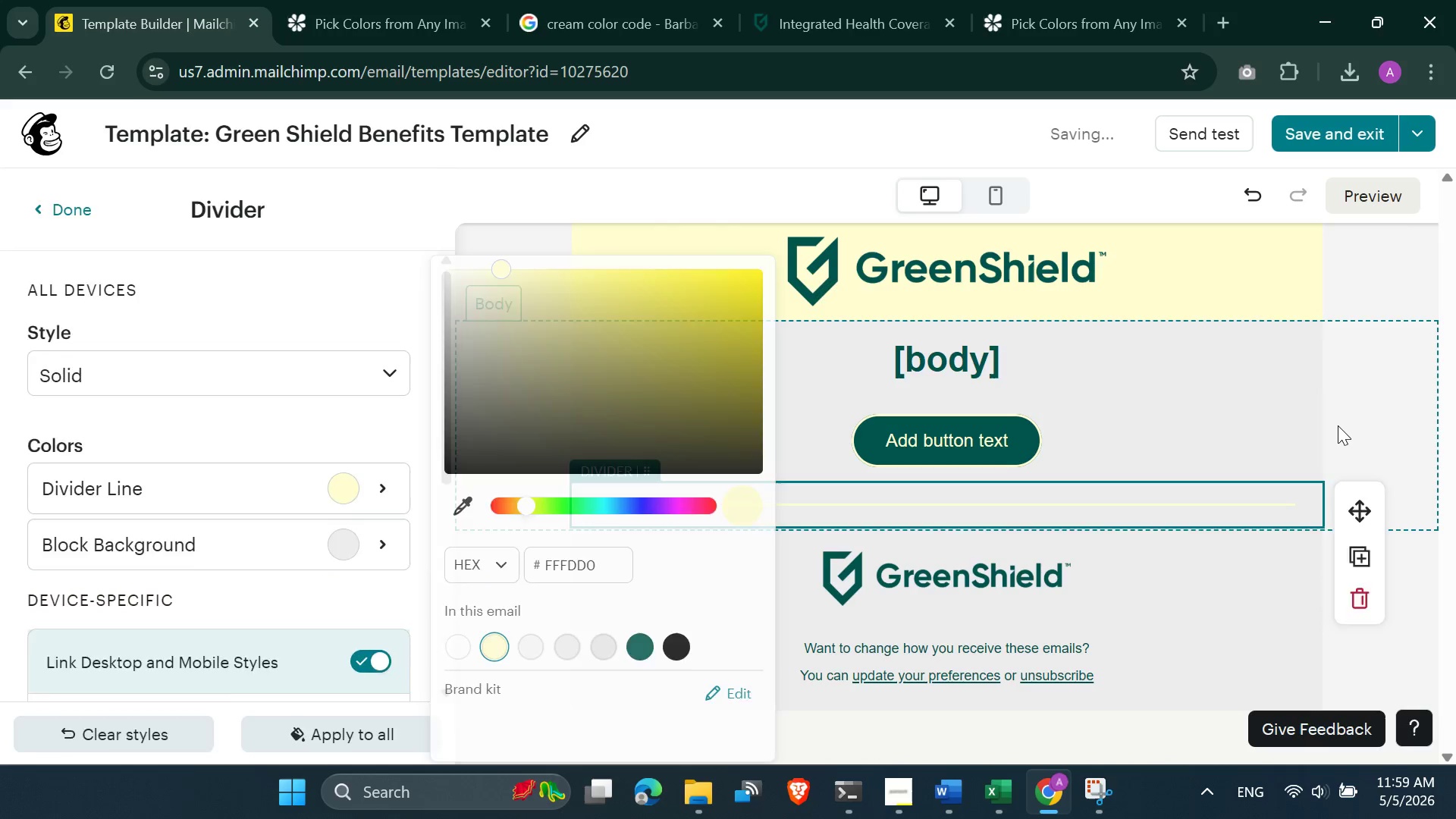 
scroll: coordinate [1338, 425], scroll_direction: up, amount: 4.0
 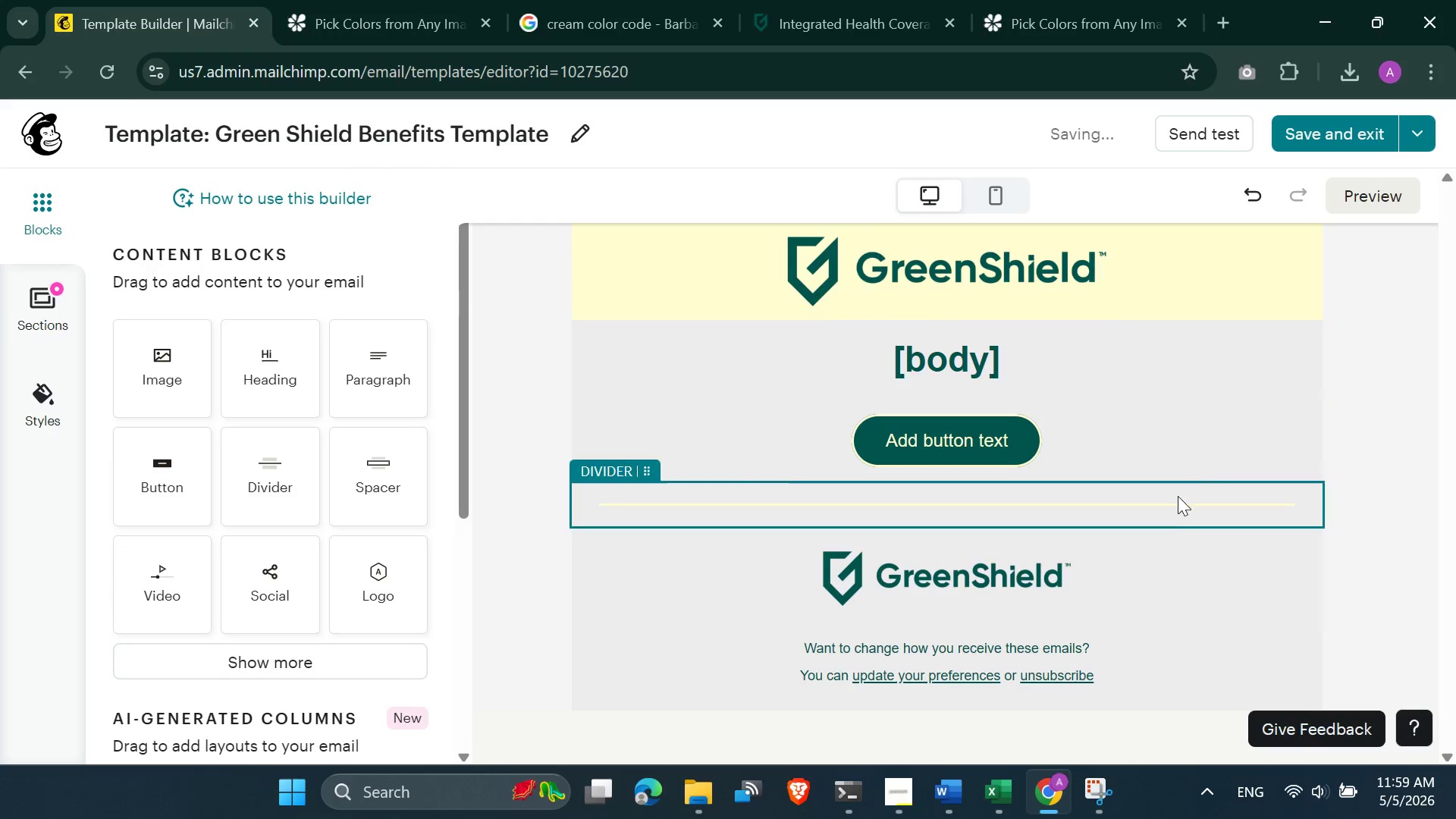 
left_click([1170, 508])
 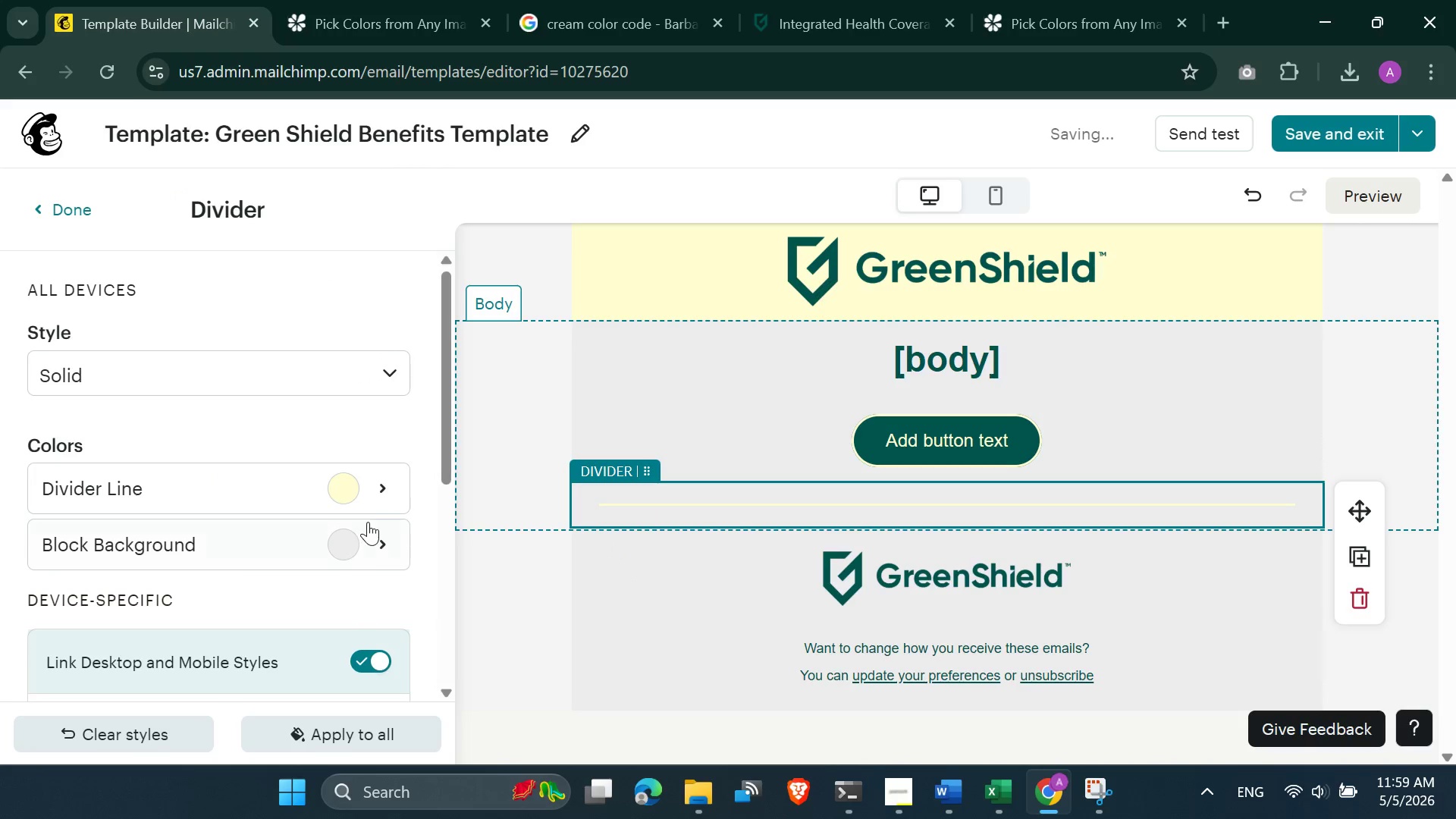 
left_click([347, 490])
 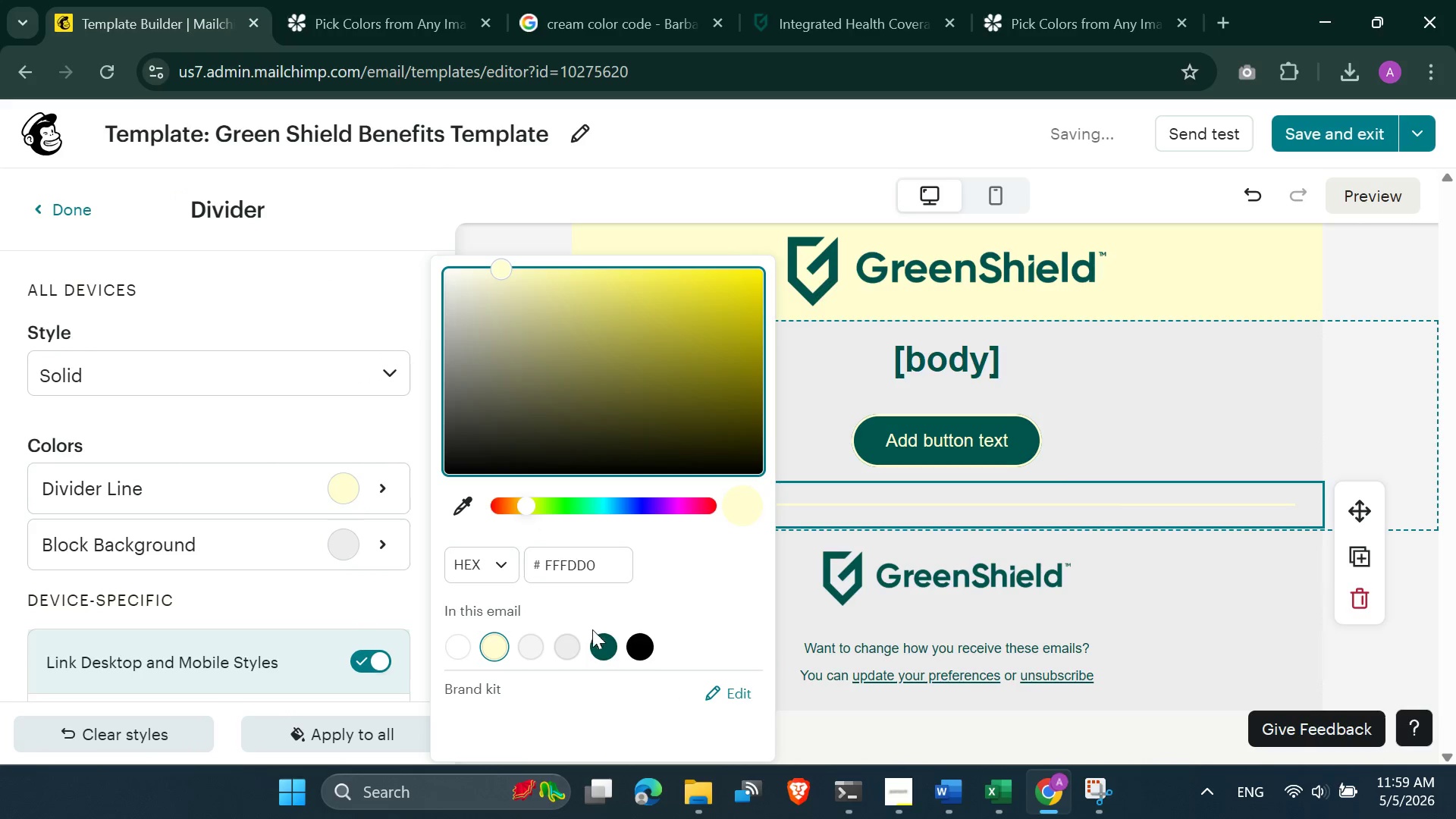 
left_click([607, 639])
 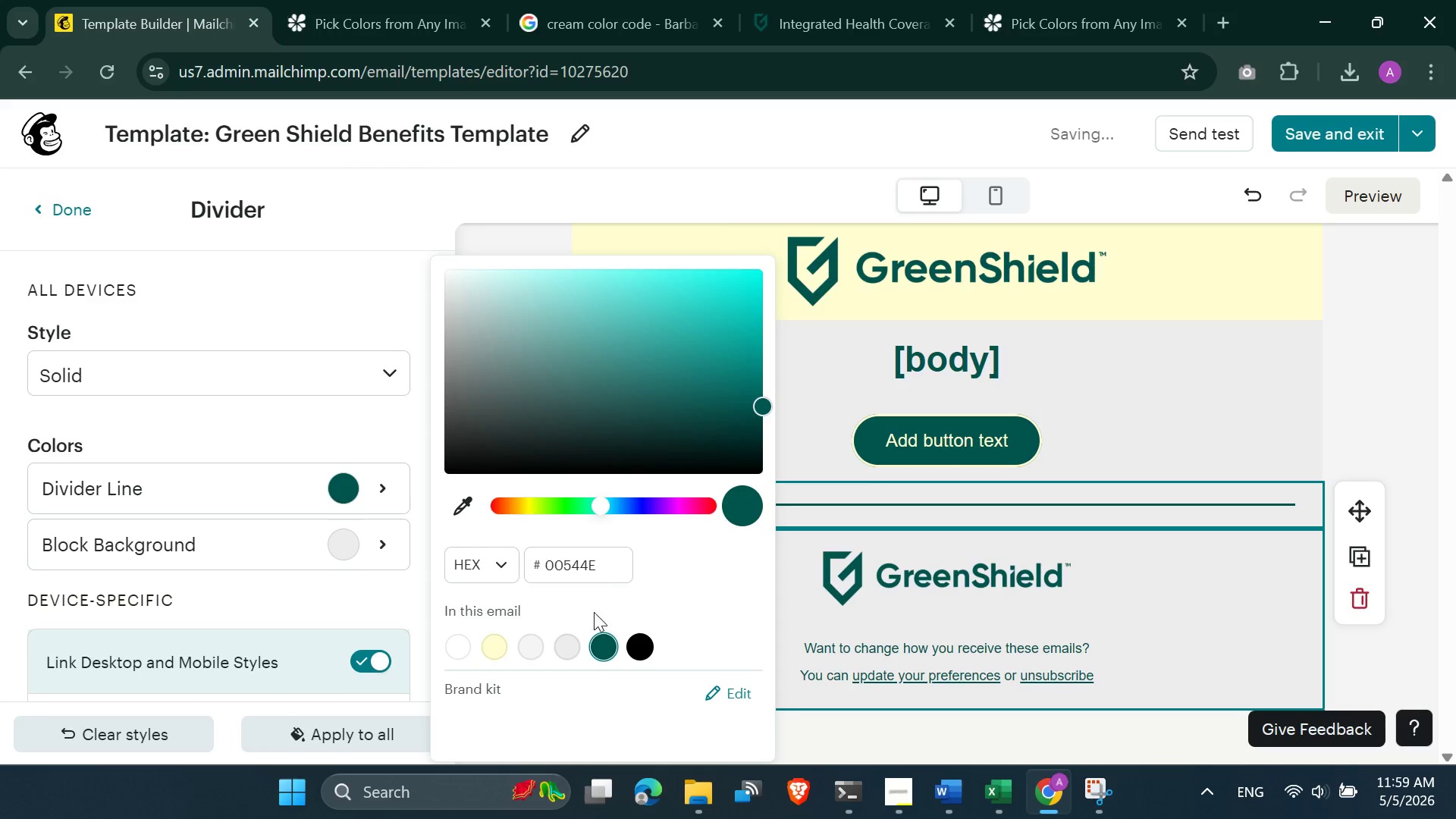 
left_click([325, 412])
 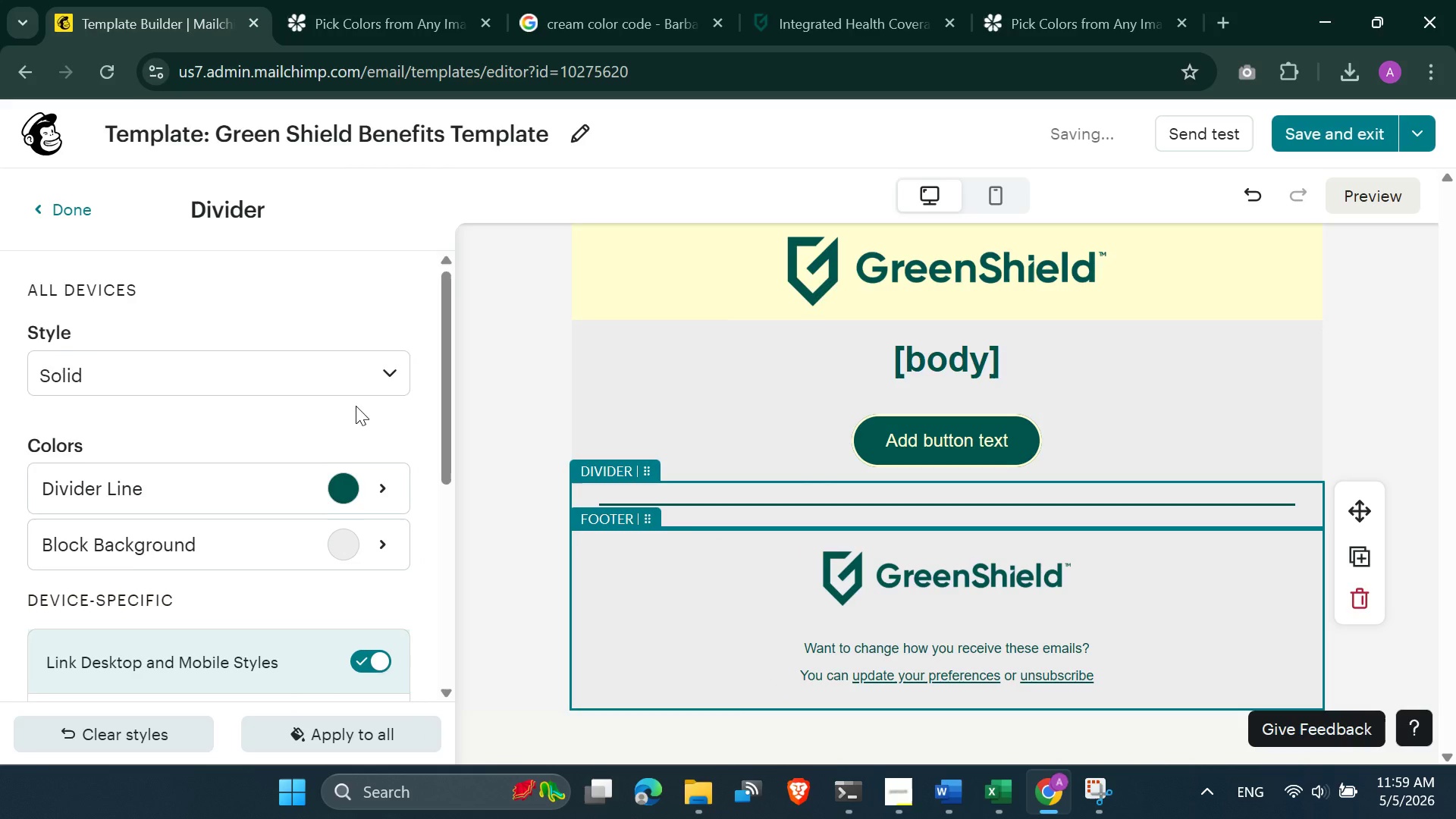 
scroll: coordinate [356, 410], scroll_direction: down, amount: 3.0
 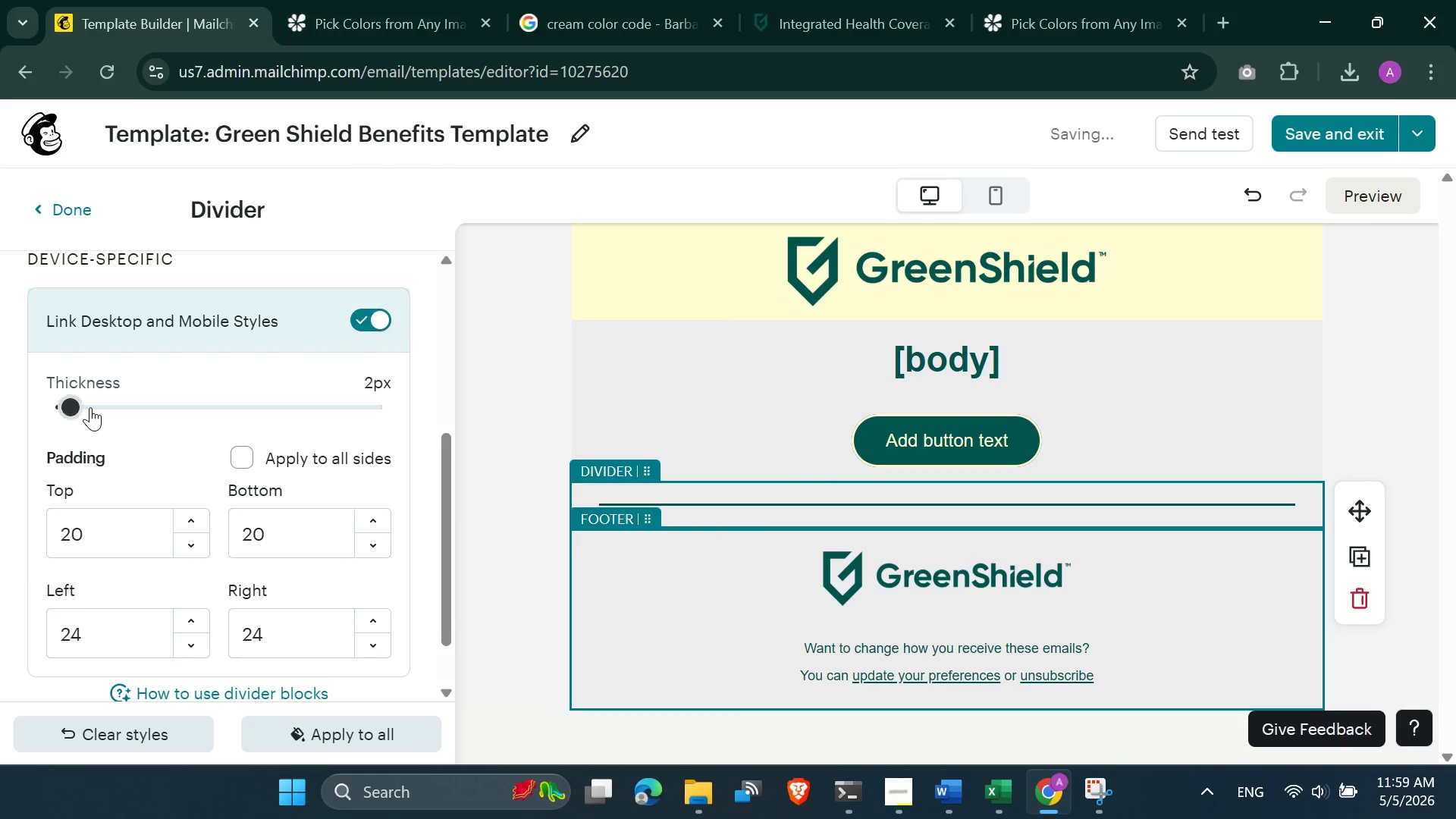 
left_click_drag(start_coordinate=[77, 406], to_coordinate=[46, 406])
 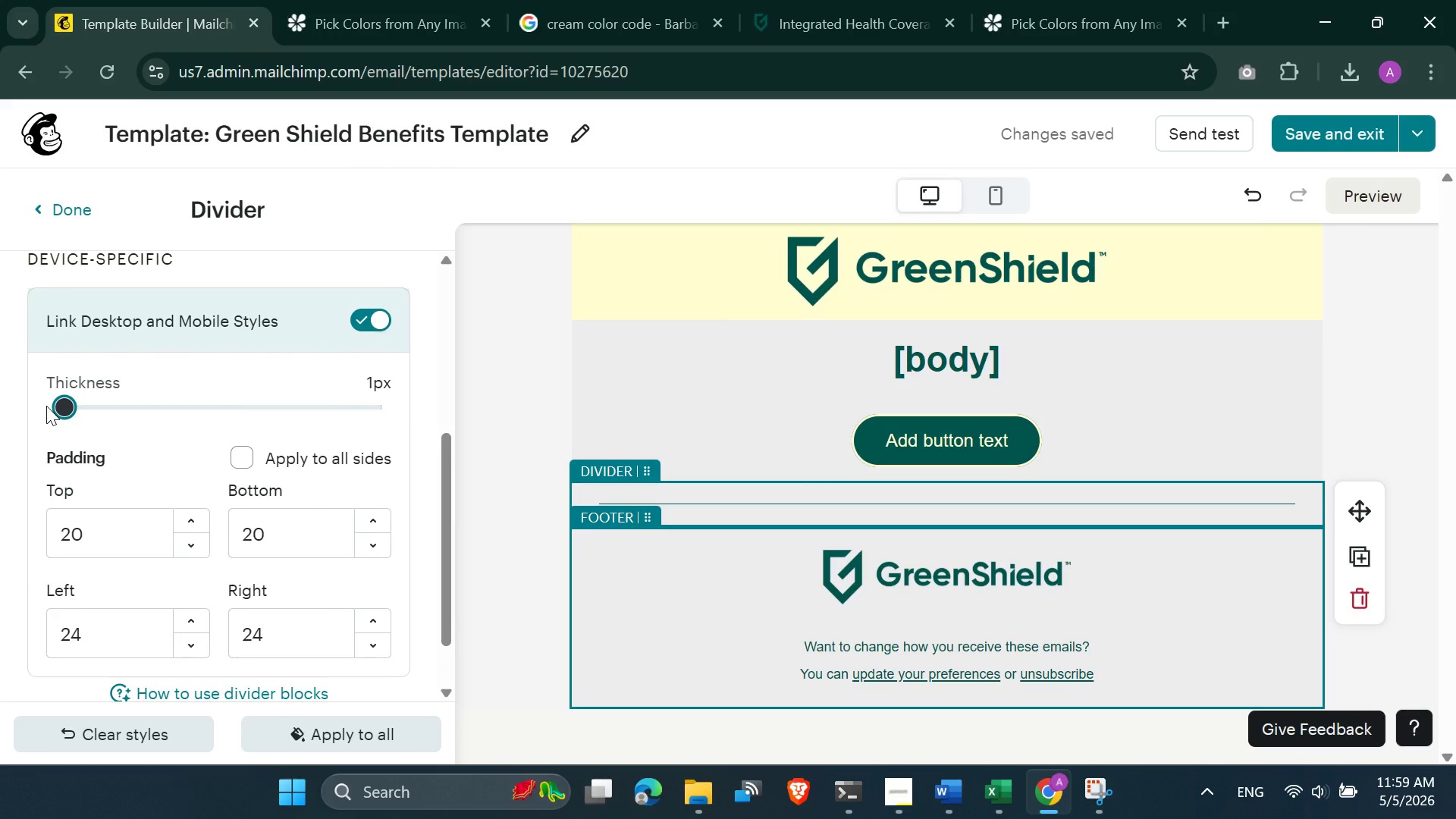 
wait(15.27)
 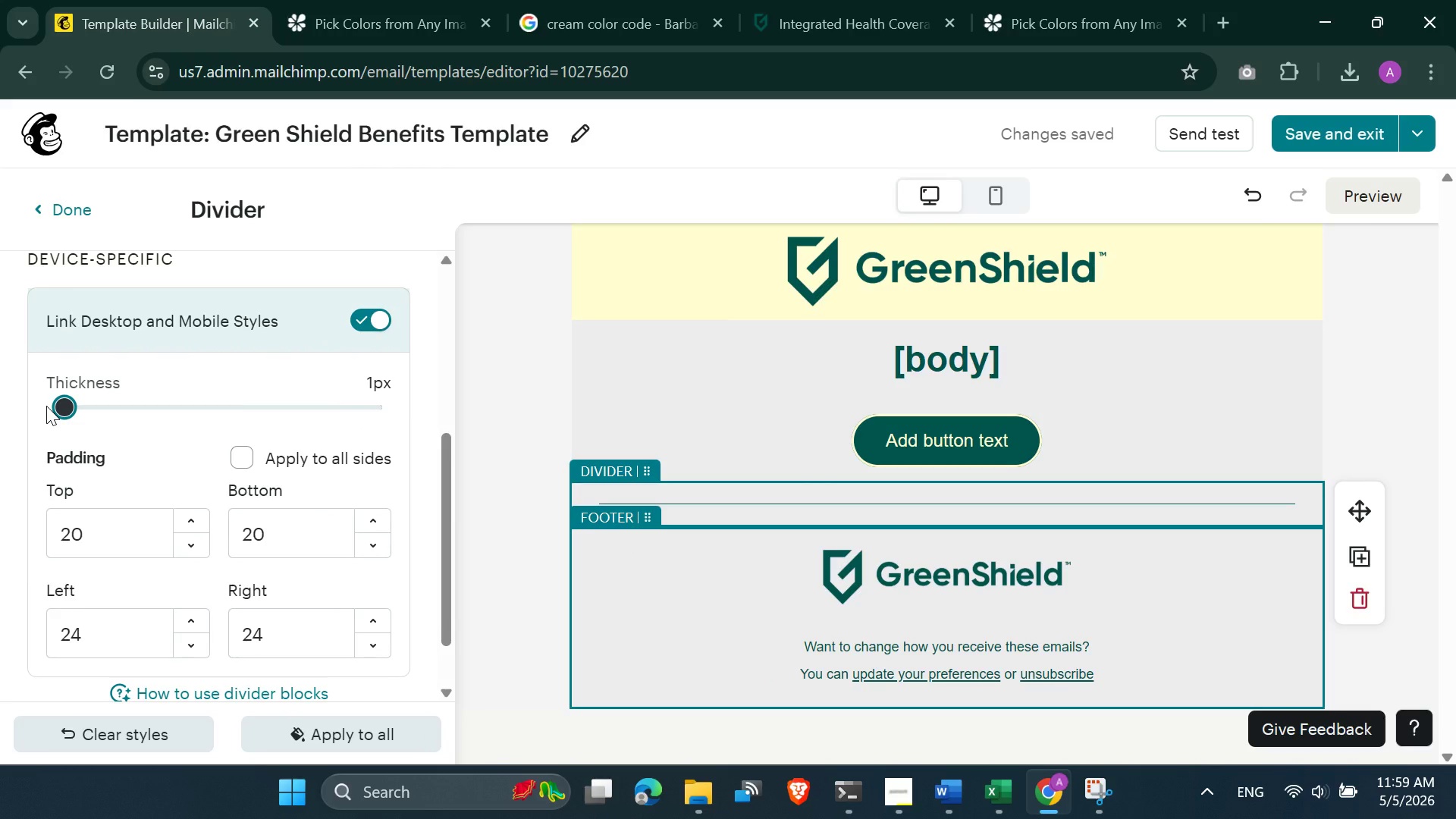 
left_click([735, 755])
 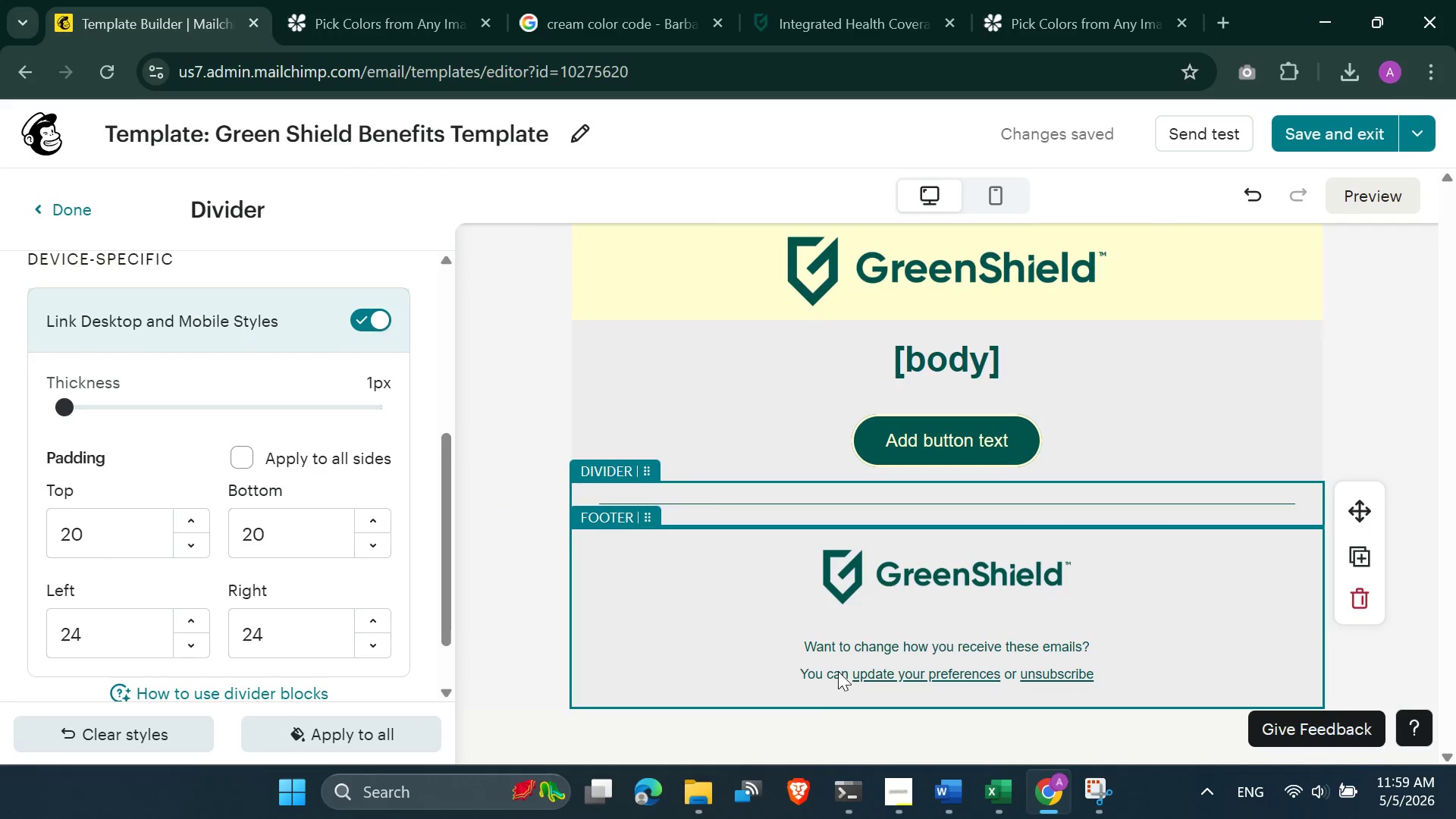 
scroll: coordinate [841, 651], scroll_direction: up, amount: 5.0
 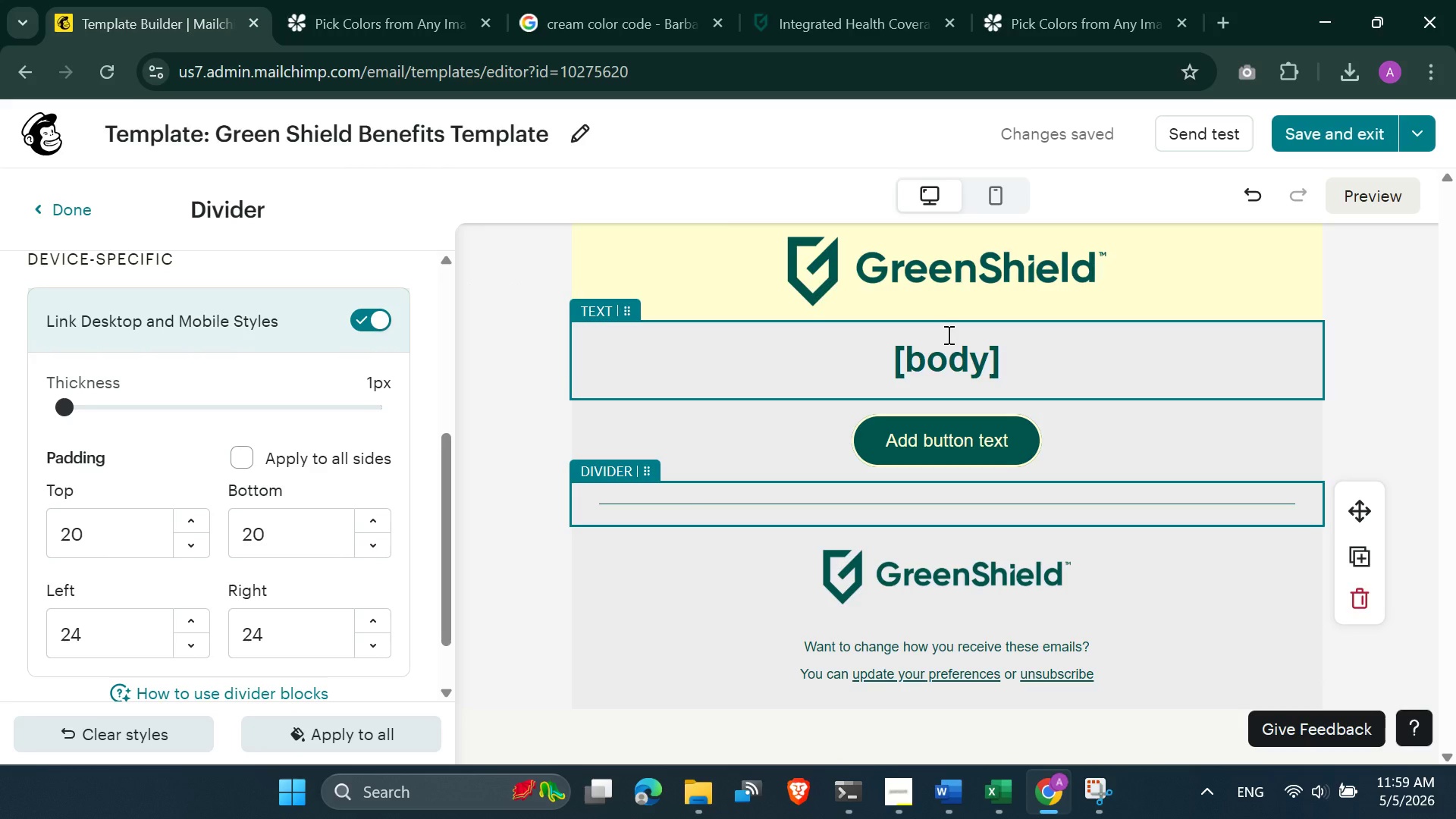 
left_click([949, 335])
 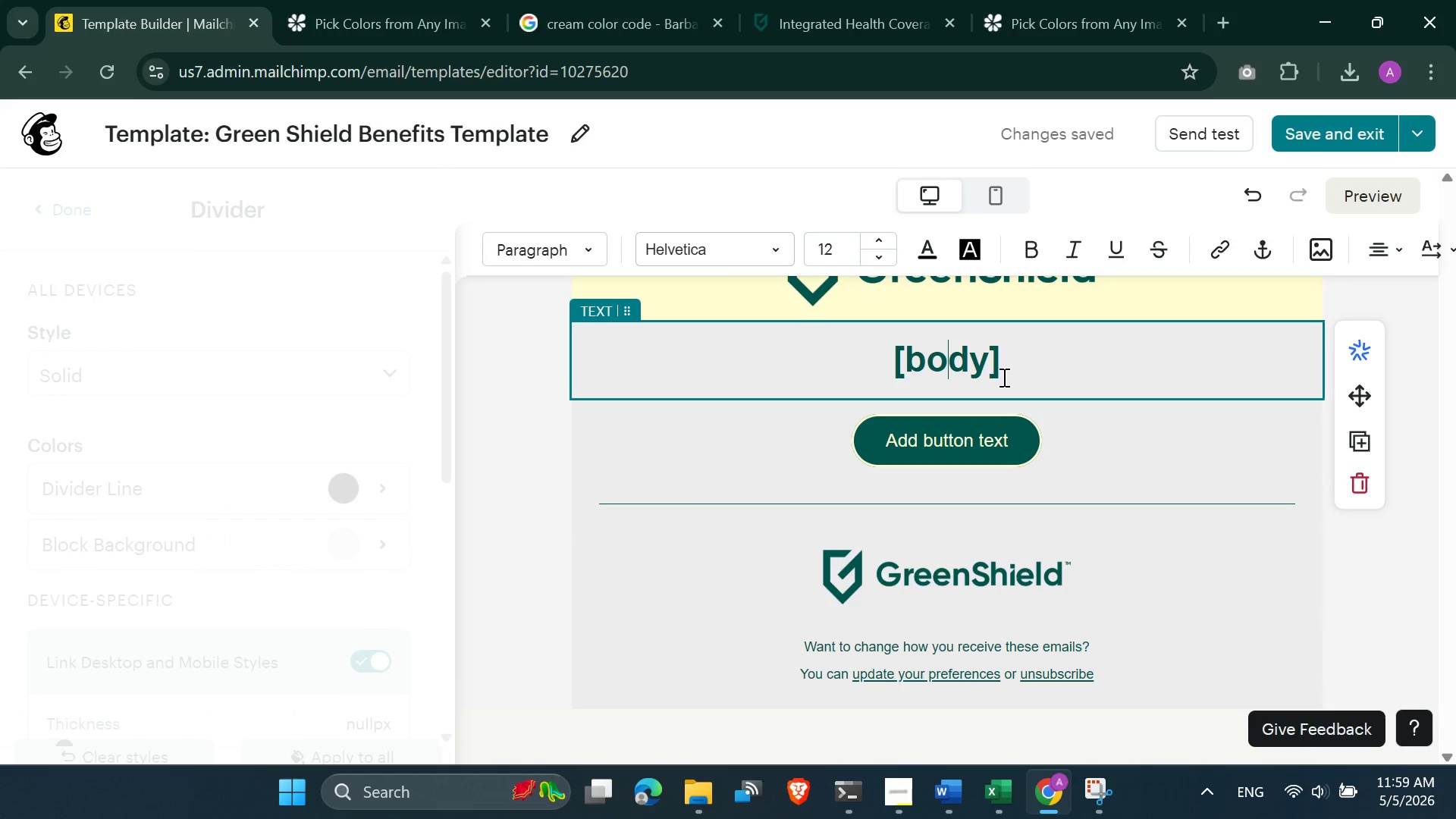 
left_click([1003, 377])
 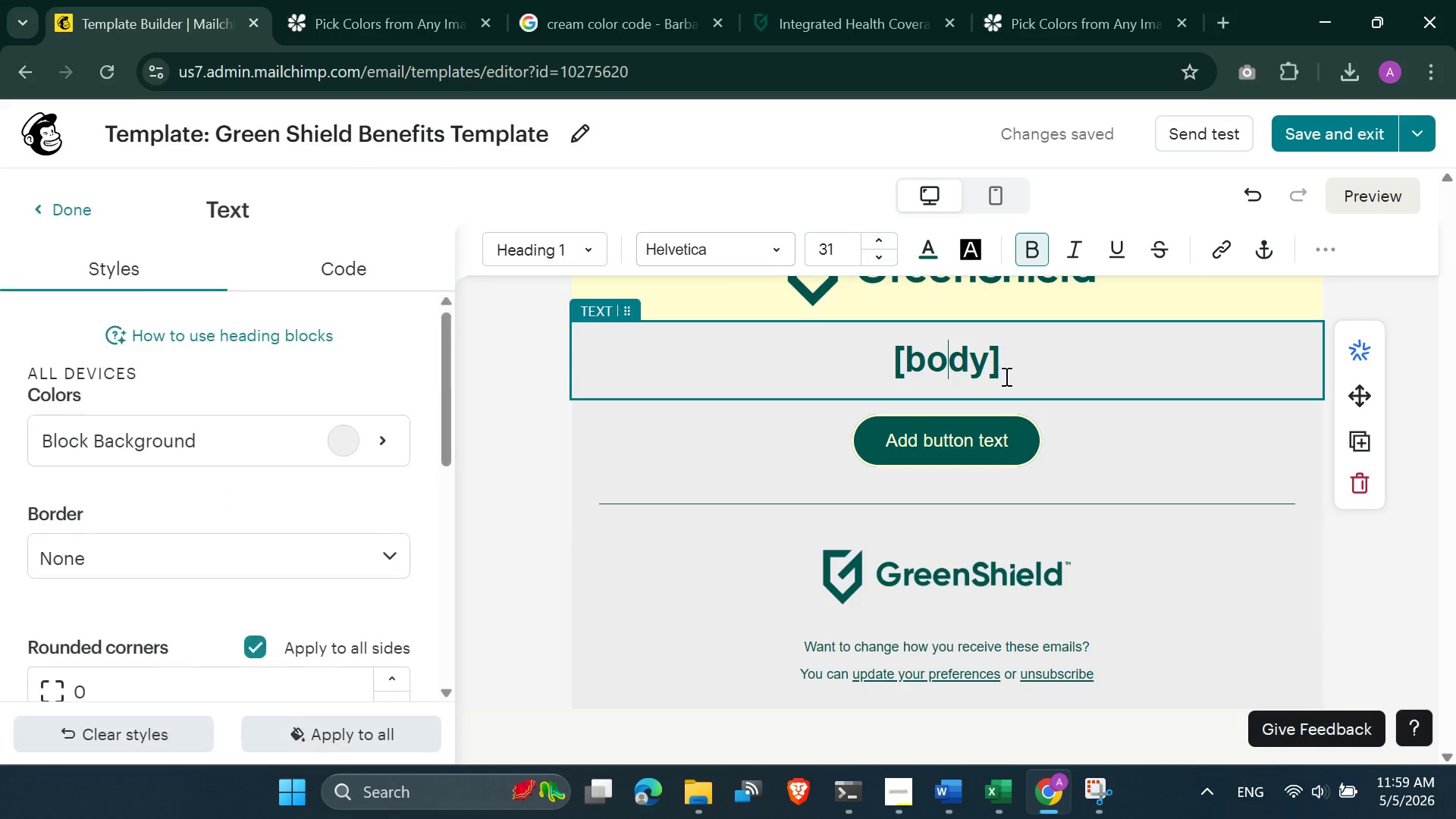 
scroll: coordinate [1006, 375], scroll_direction: up, amount: 3.0
 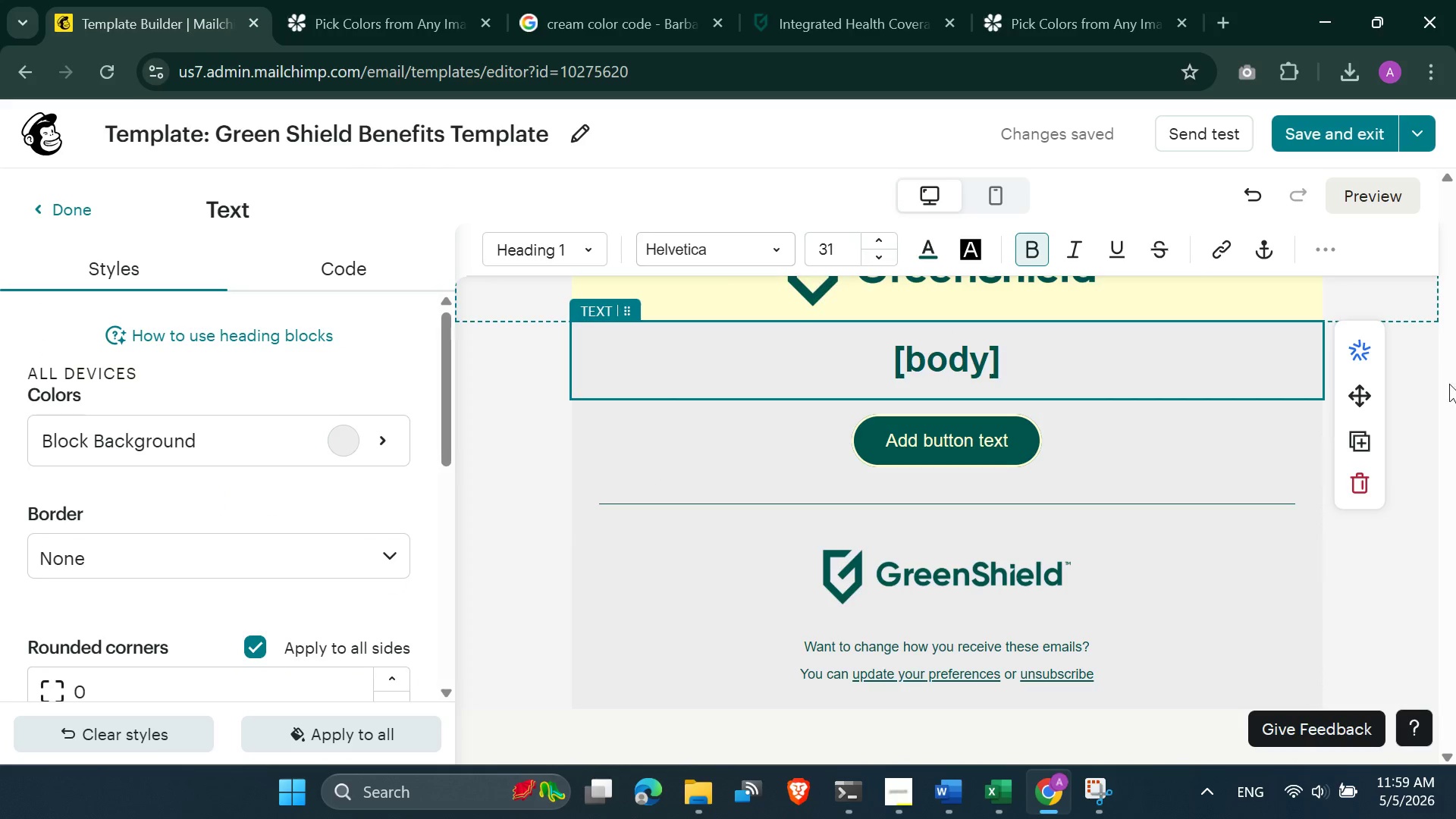 
left_click([1435, 428])
 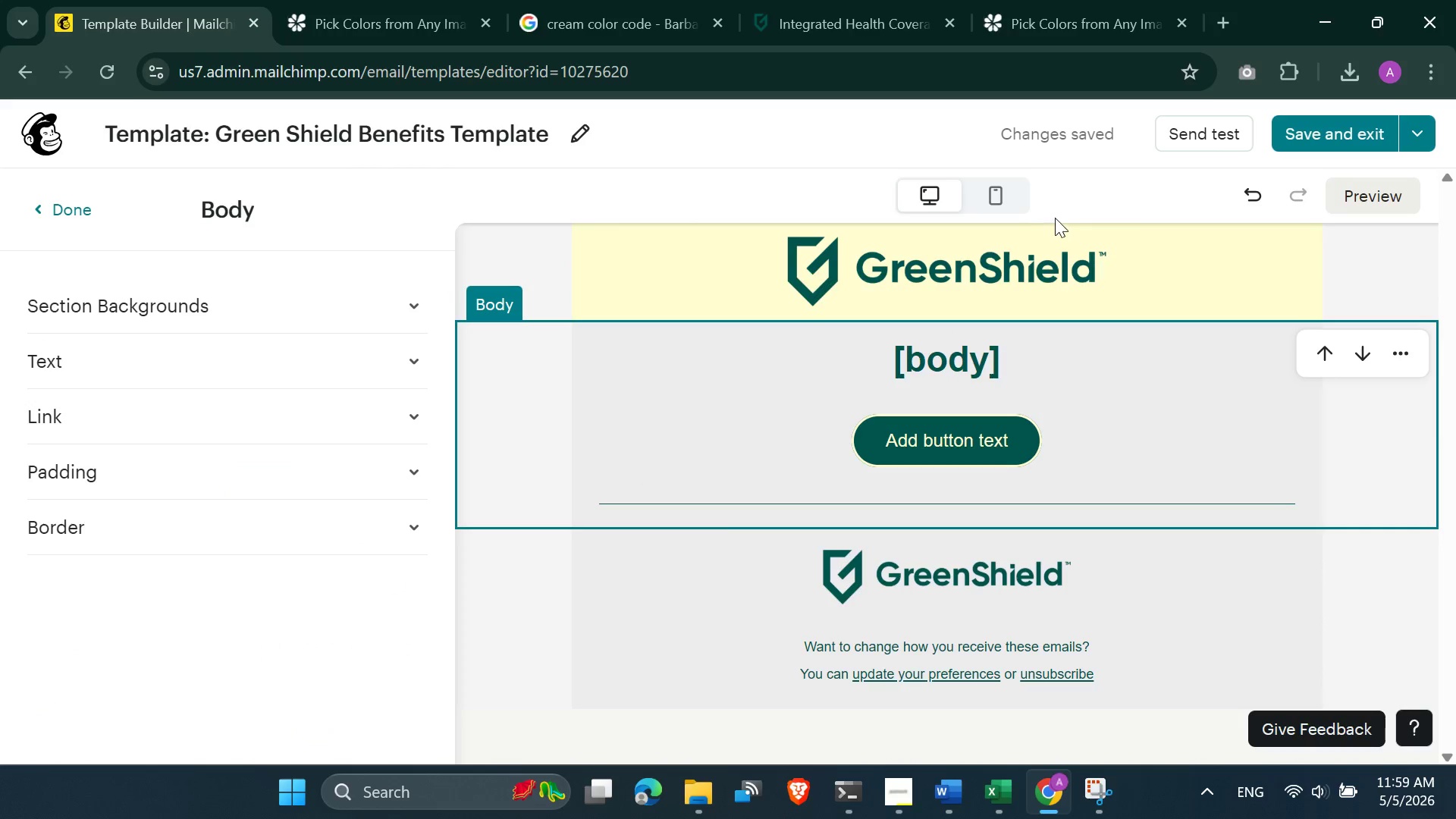 
left_click([1016, 199])
 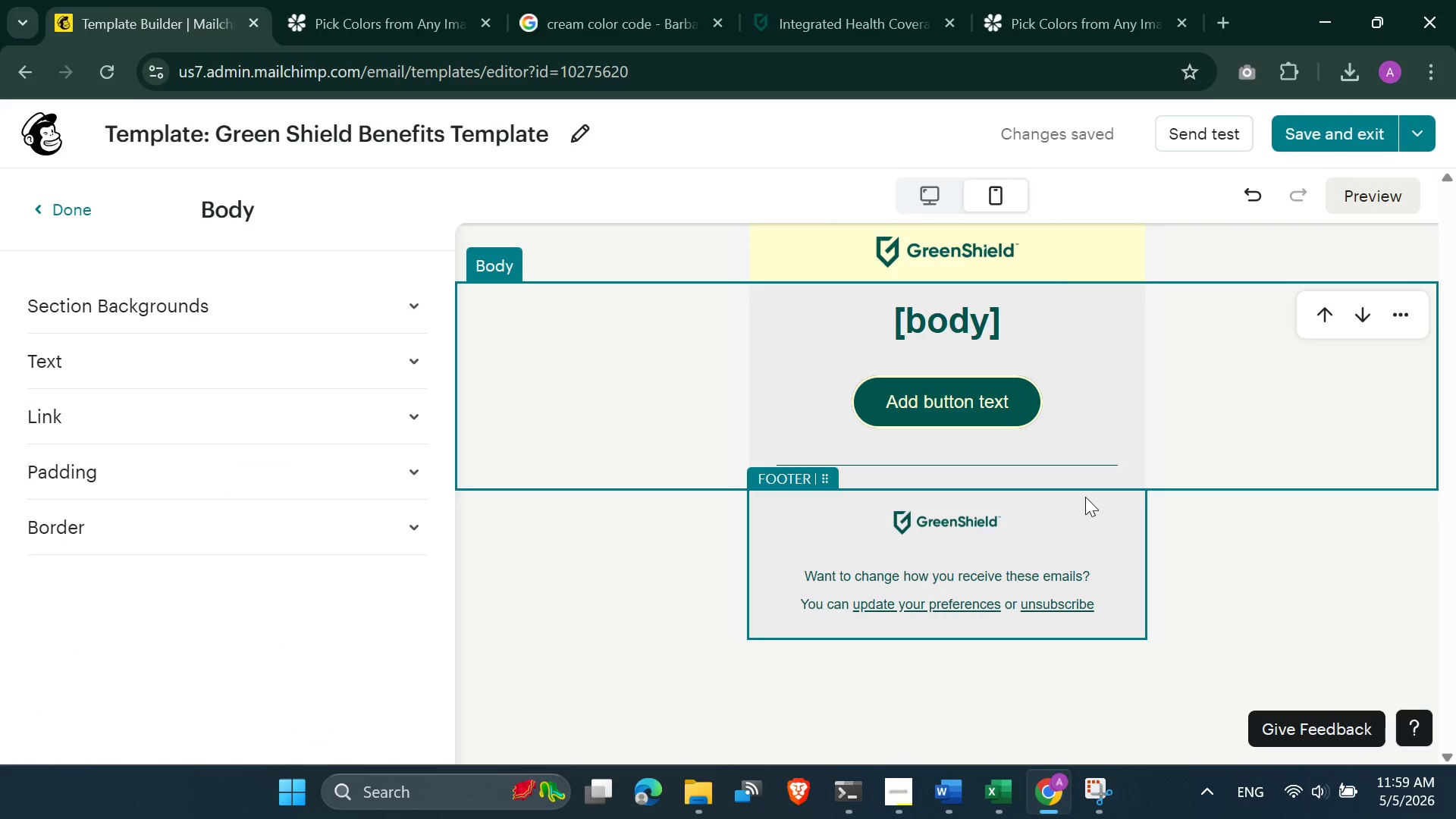 
scroll: coordinate [1075, 410], scroll_direction: down, amount: 1.0
 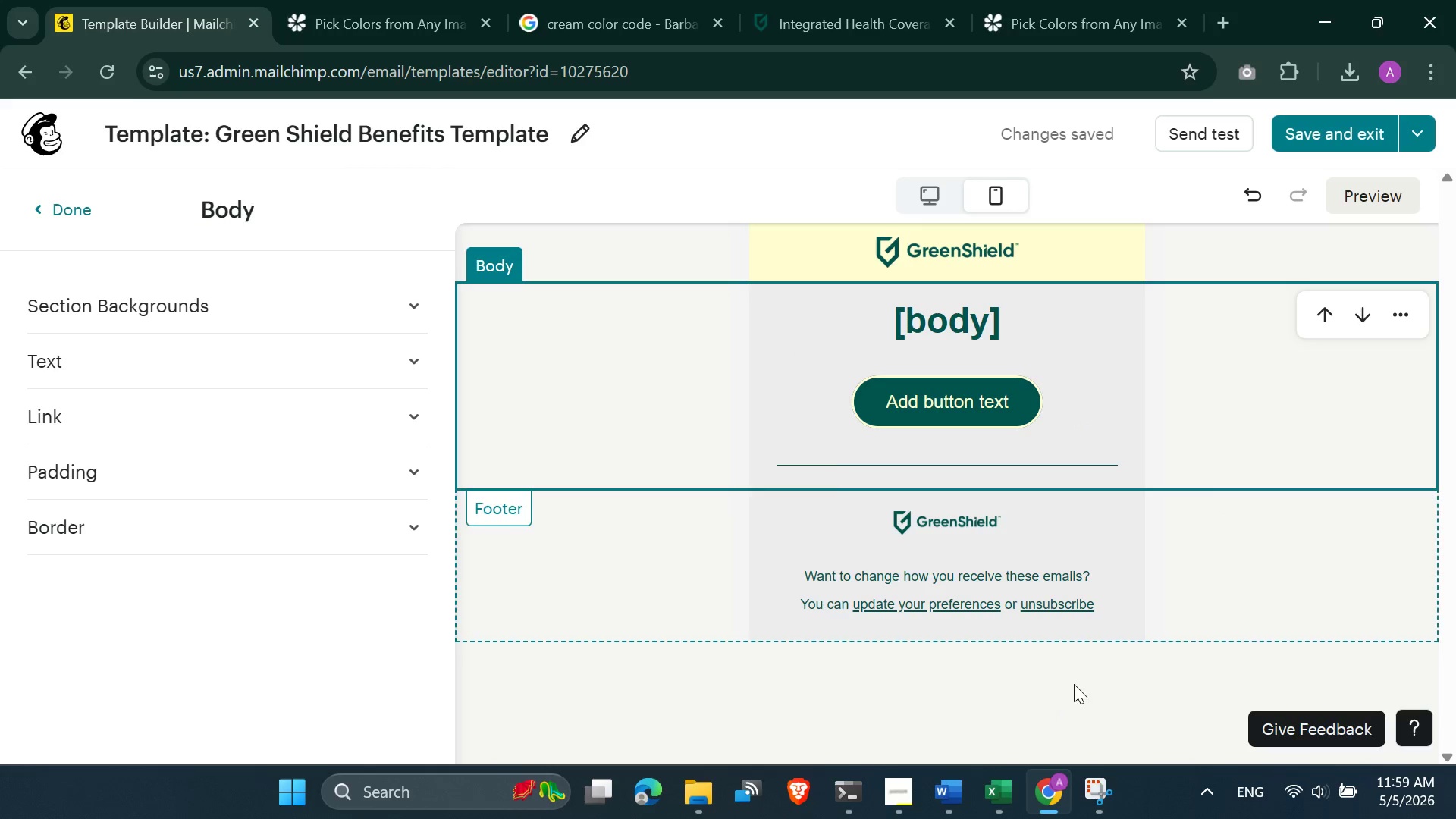 
wait(5.39)
 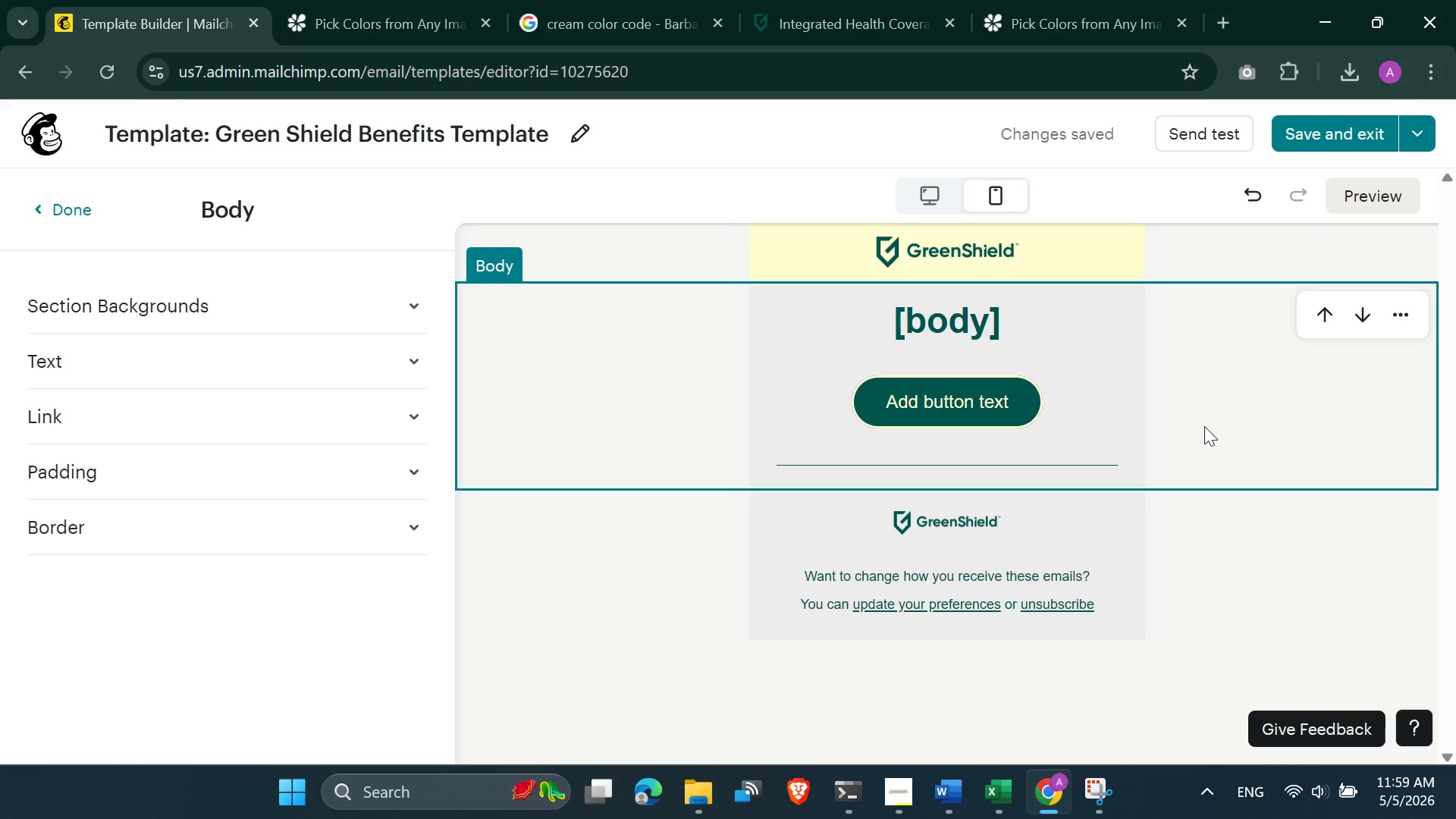 
scroll: coordinate [1029, 397], scroll_direction: up, amount: 2.0
 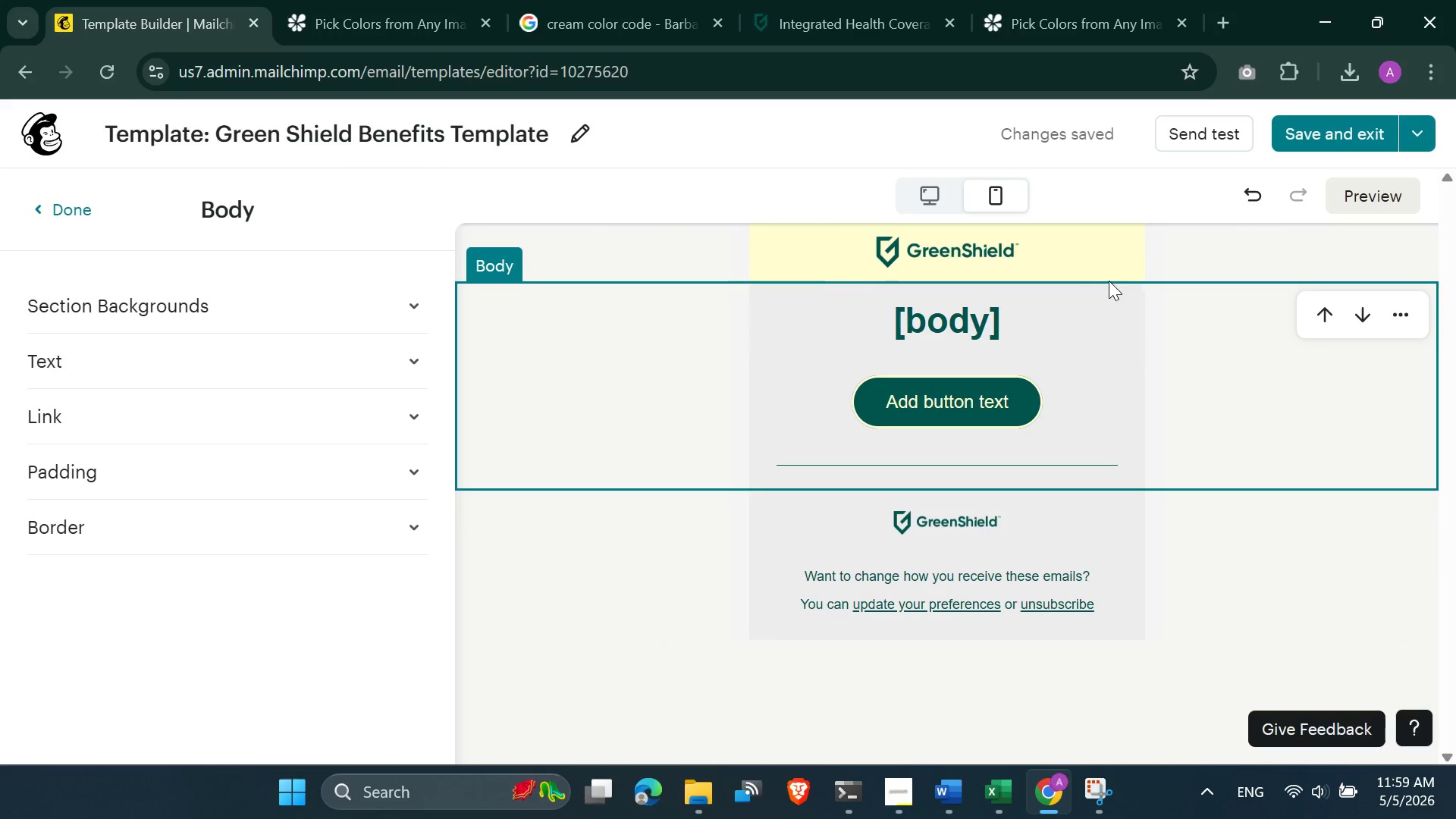 
left_click([1081, 252])
 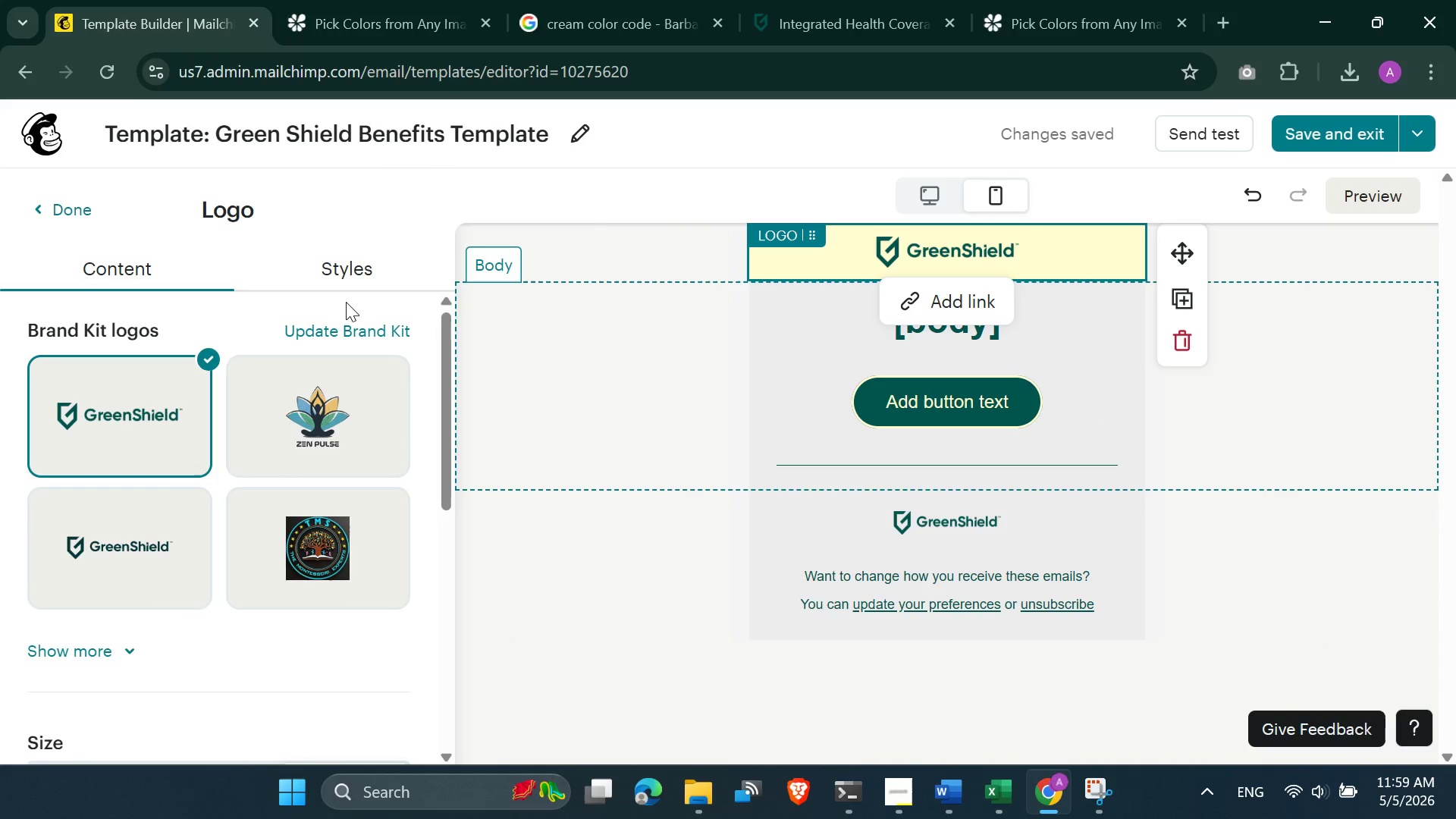 
scroll: coordinate [353, 328], scroll_direction: down, amount: 2.0
 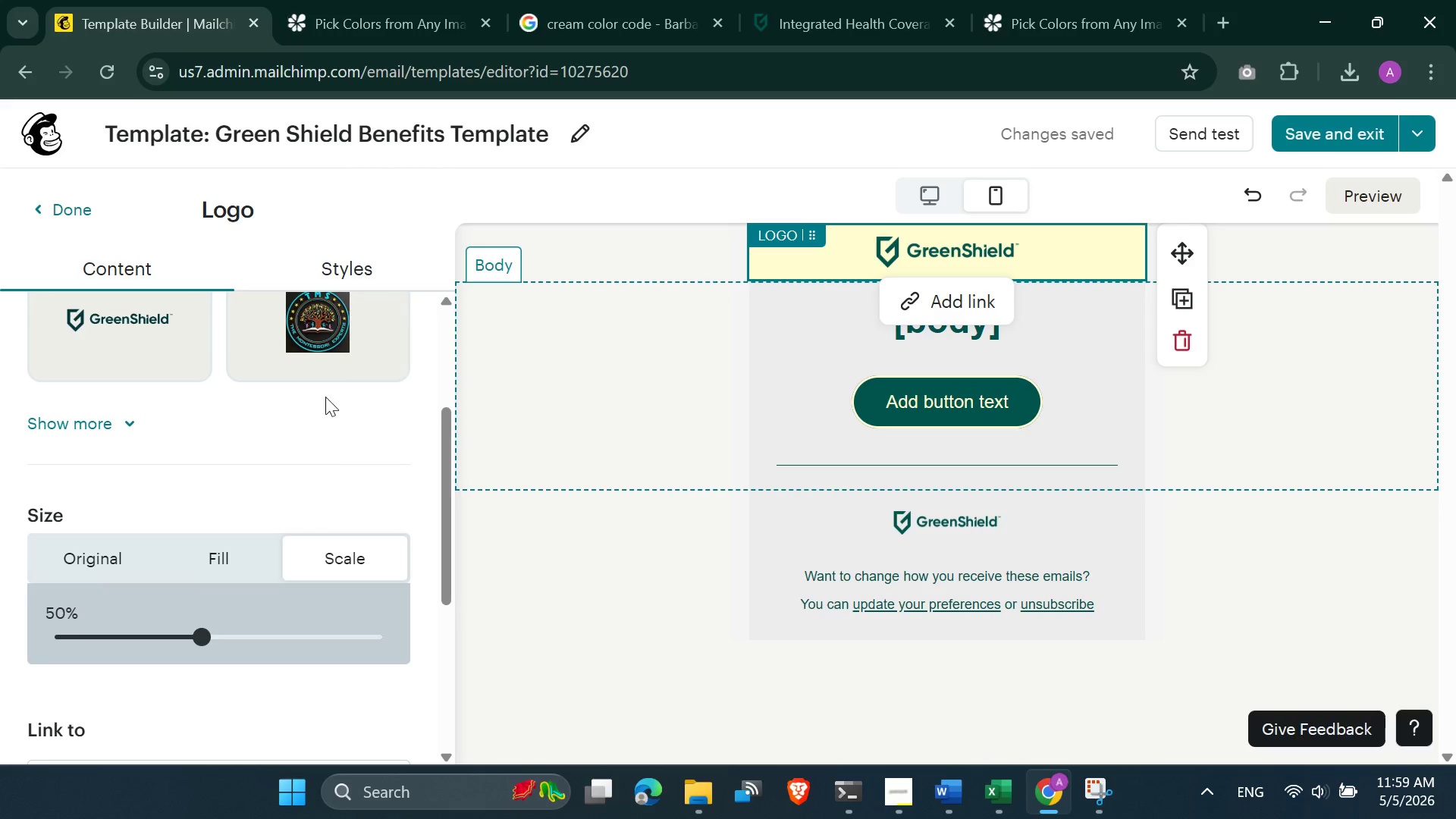 
left_click([347, 257])
 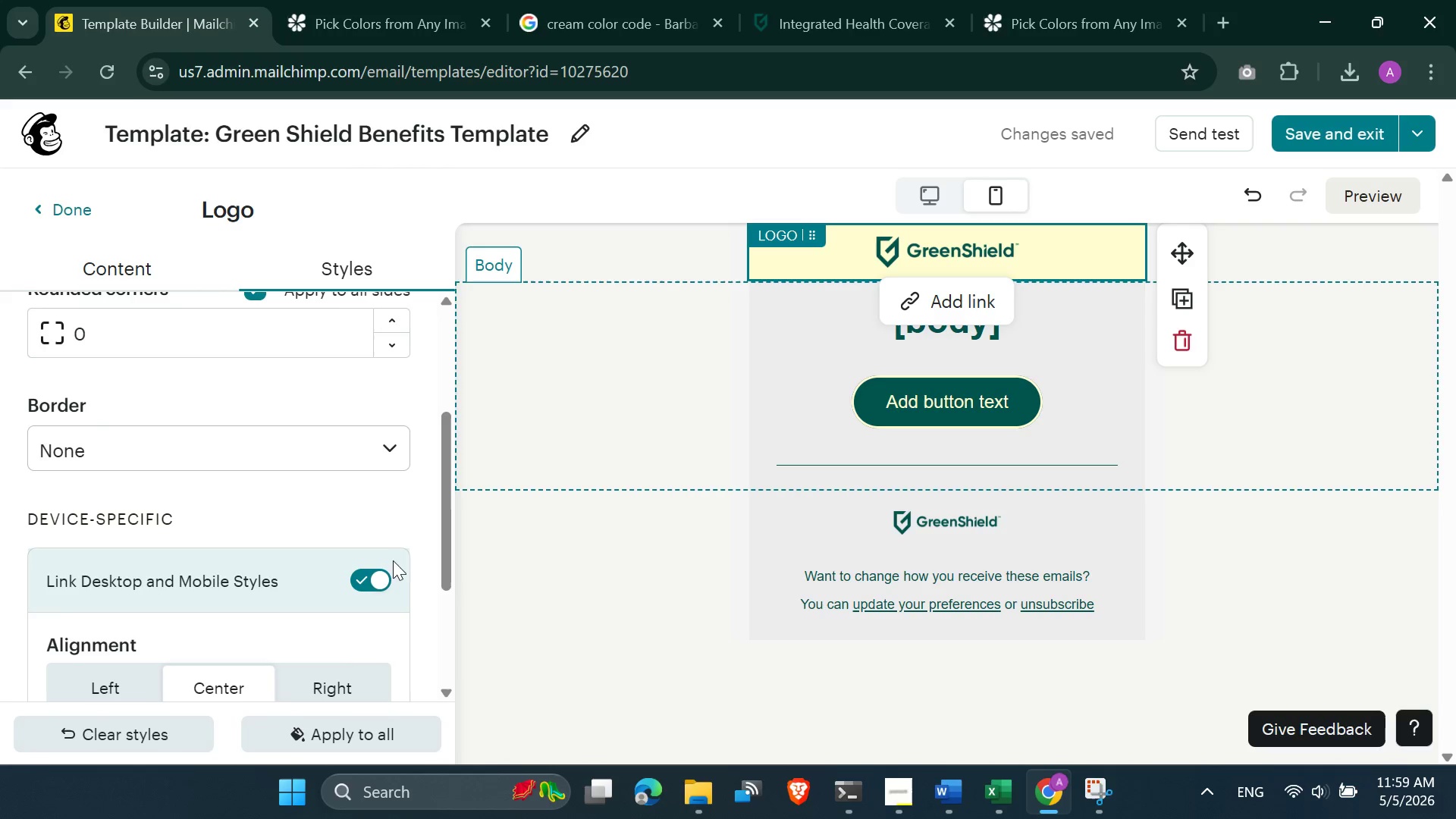 
scroll: coordinate [312, 220], scroll_direction: up, amount: 1.0
 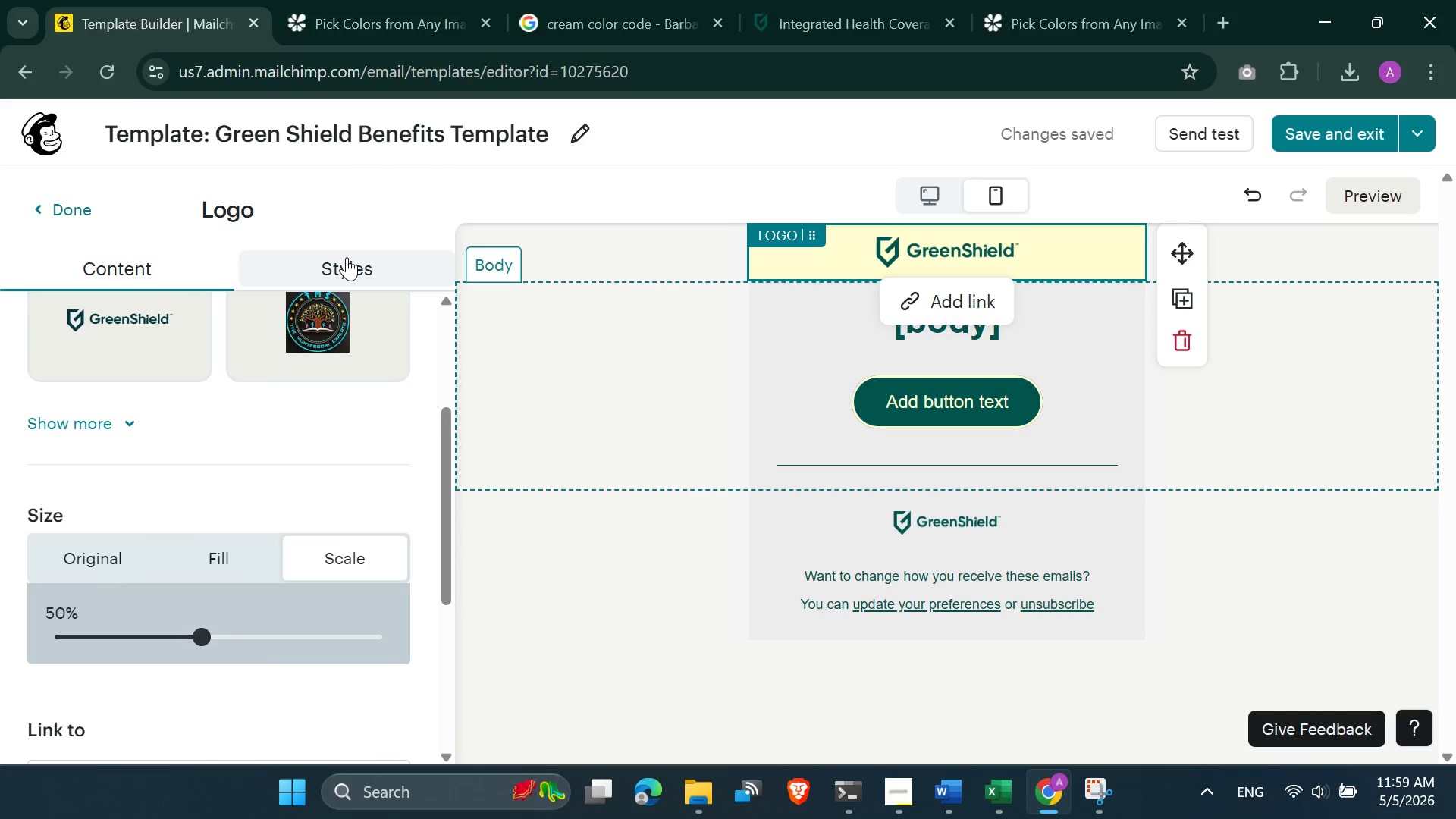 
scroll: coordinate [370, 564], scroll_direction: down, amount: 2.0
 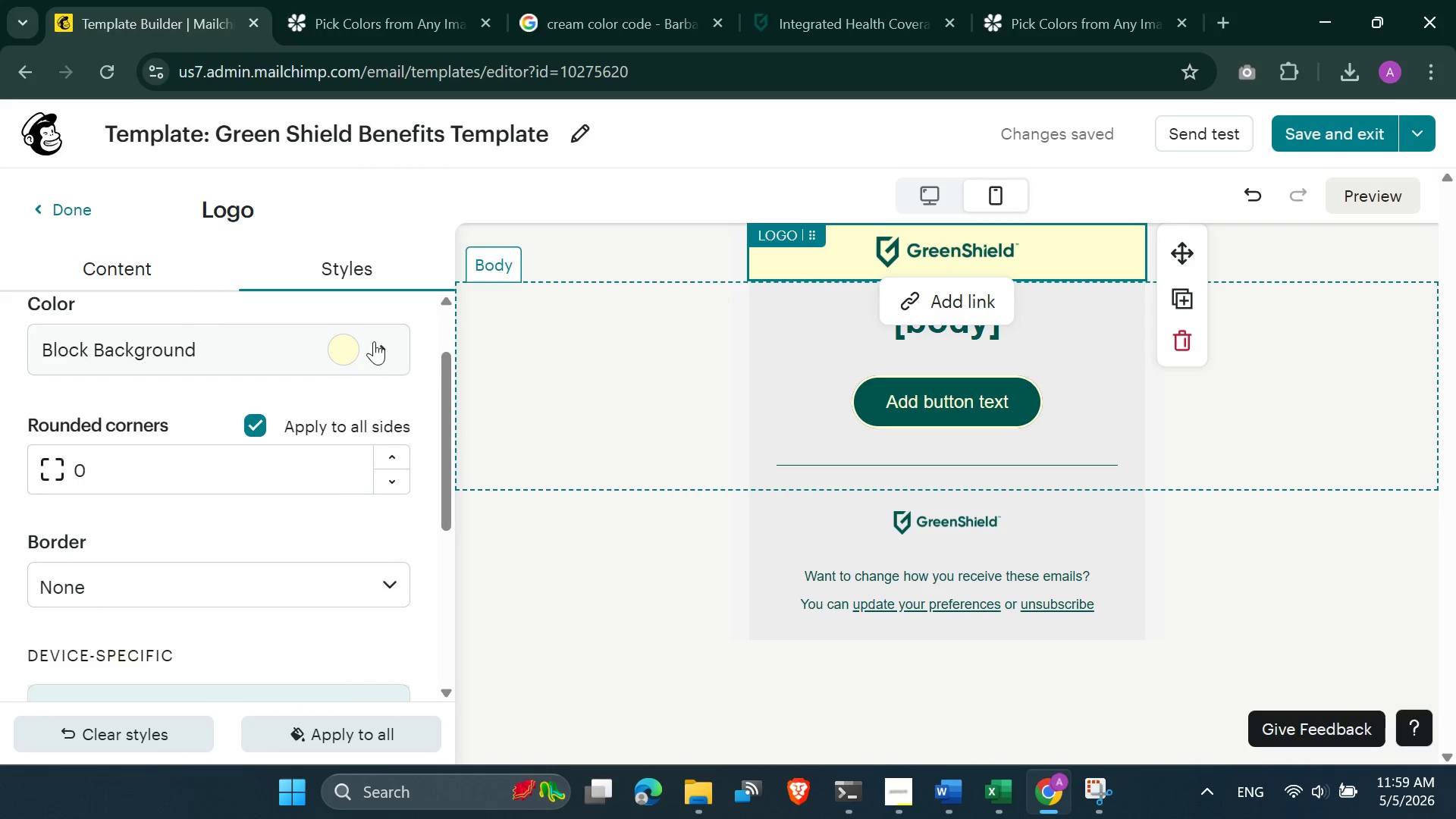 
left_click([359, 343])
 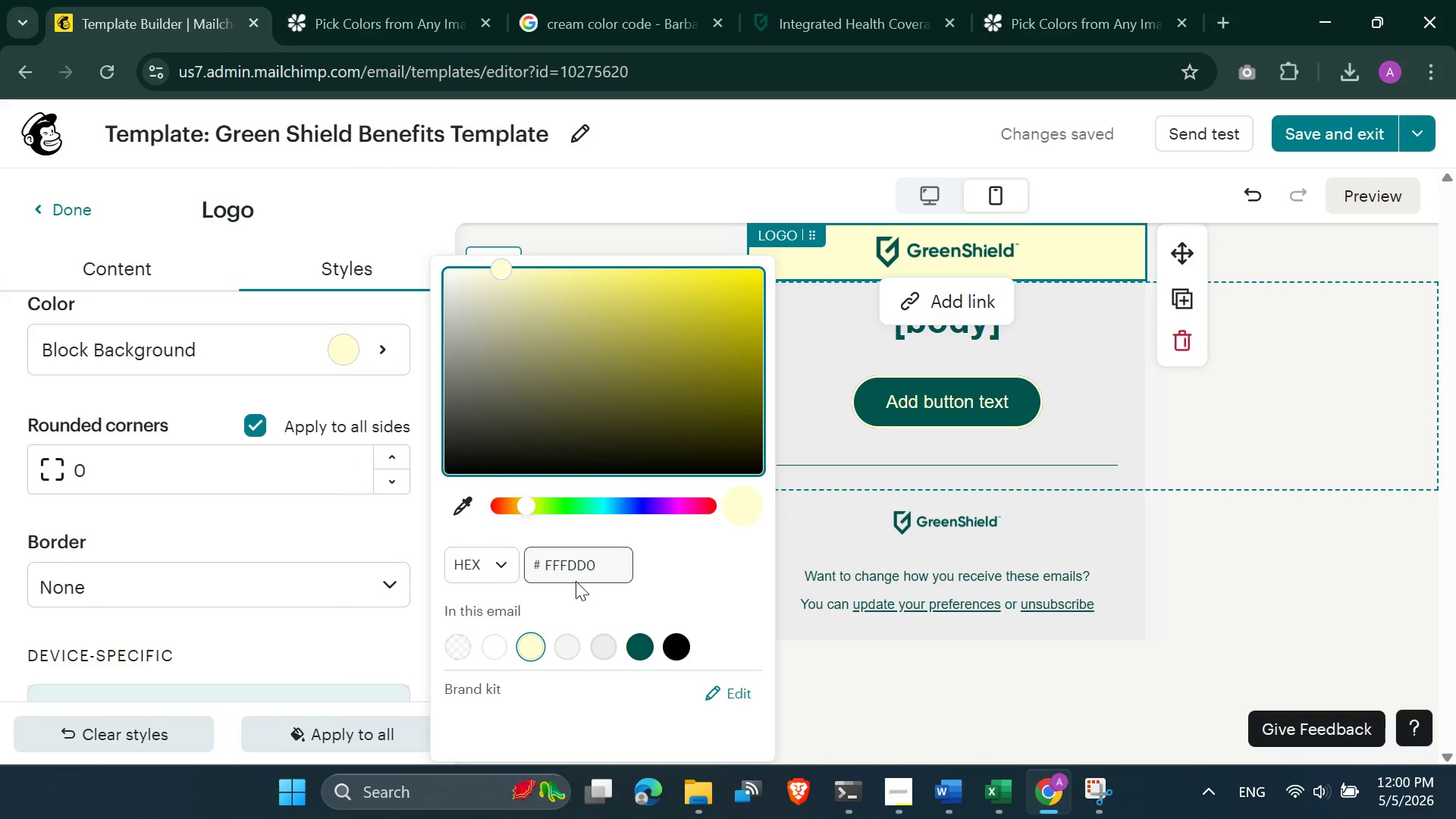 
double_click([570, 554])
 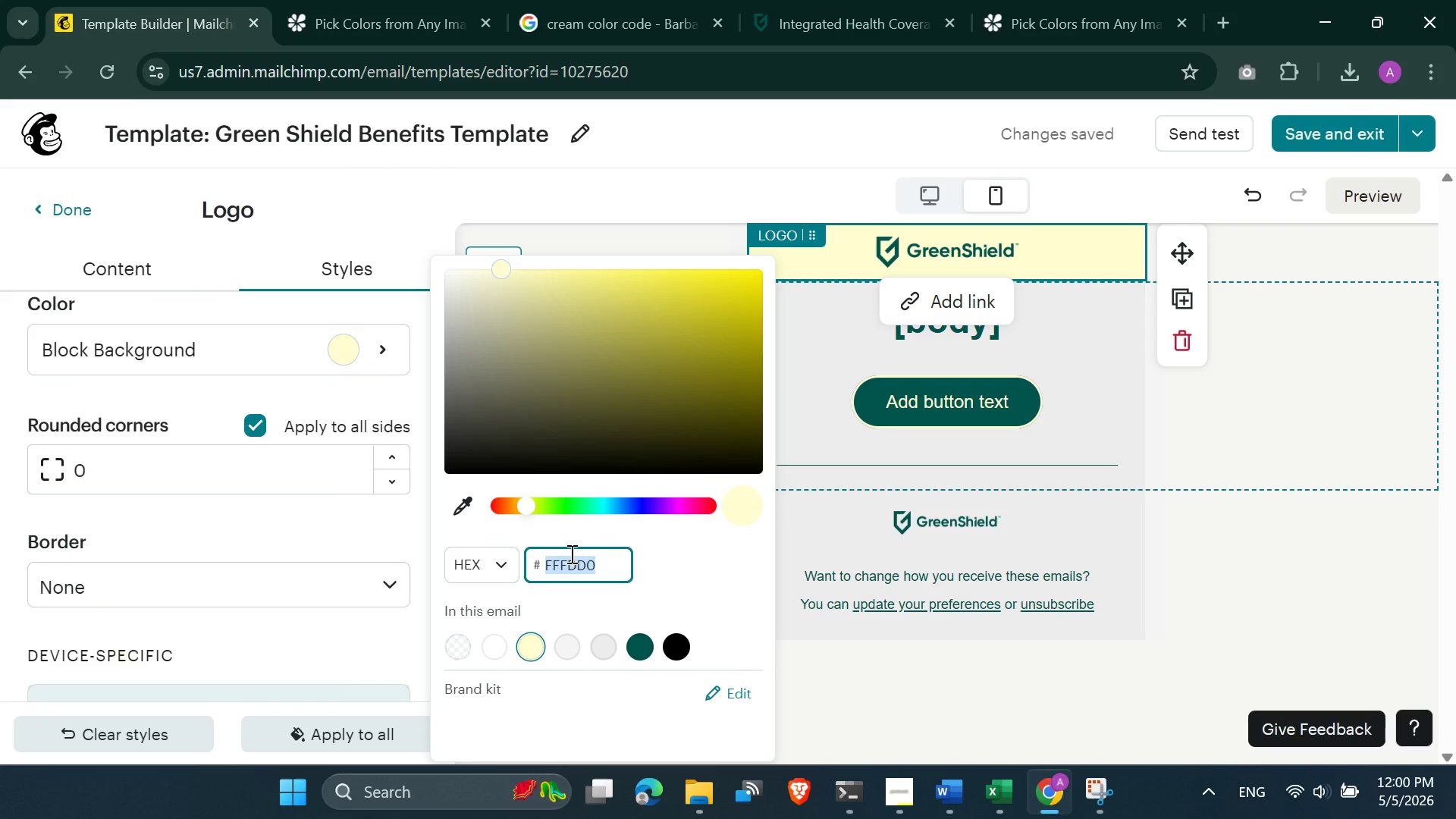 
key(Control+C)
 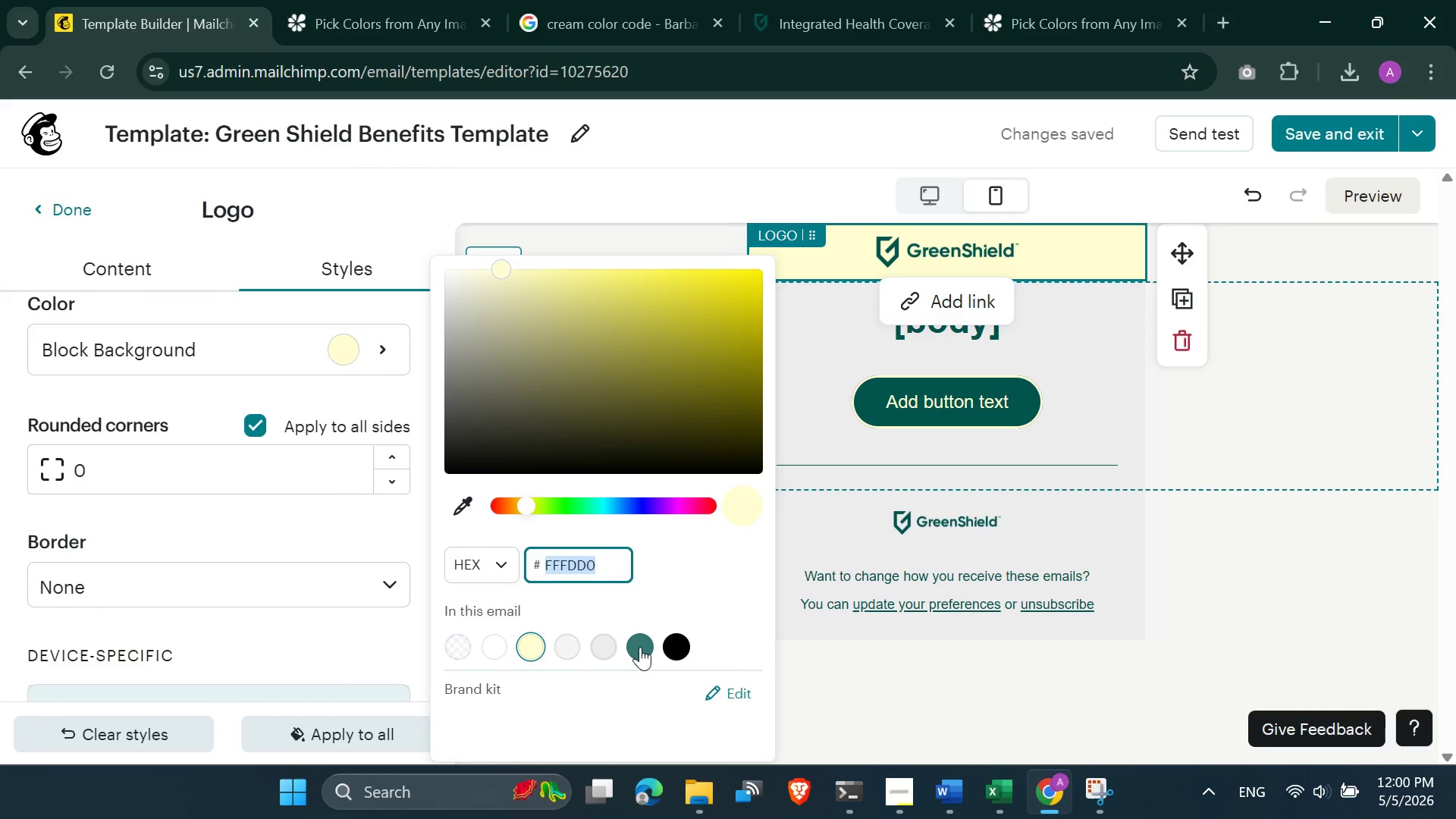 
left_click([640, 647])
 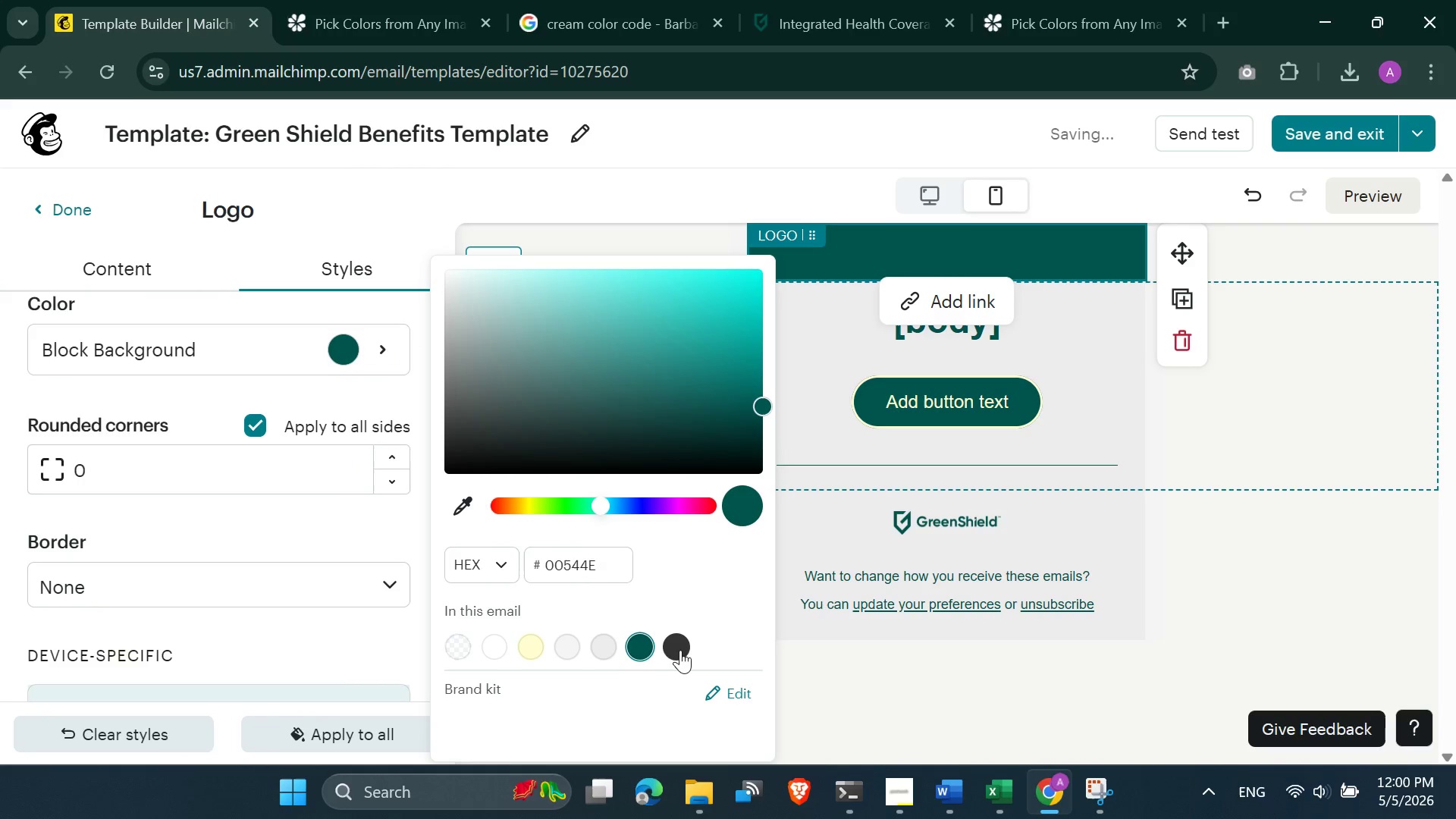 
left_click([684, 649])
 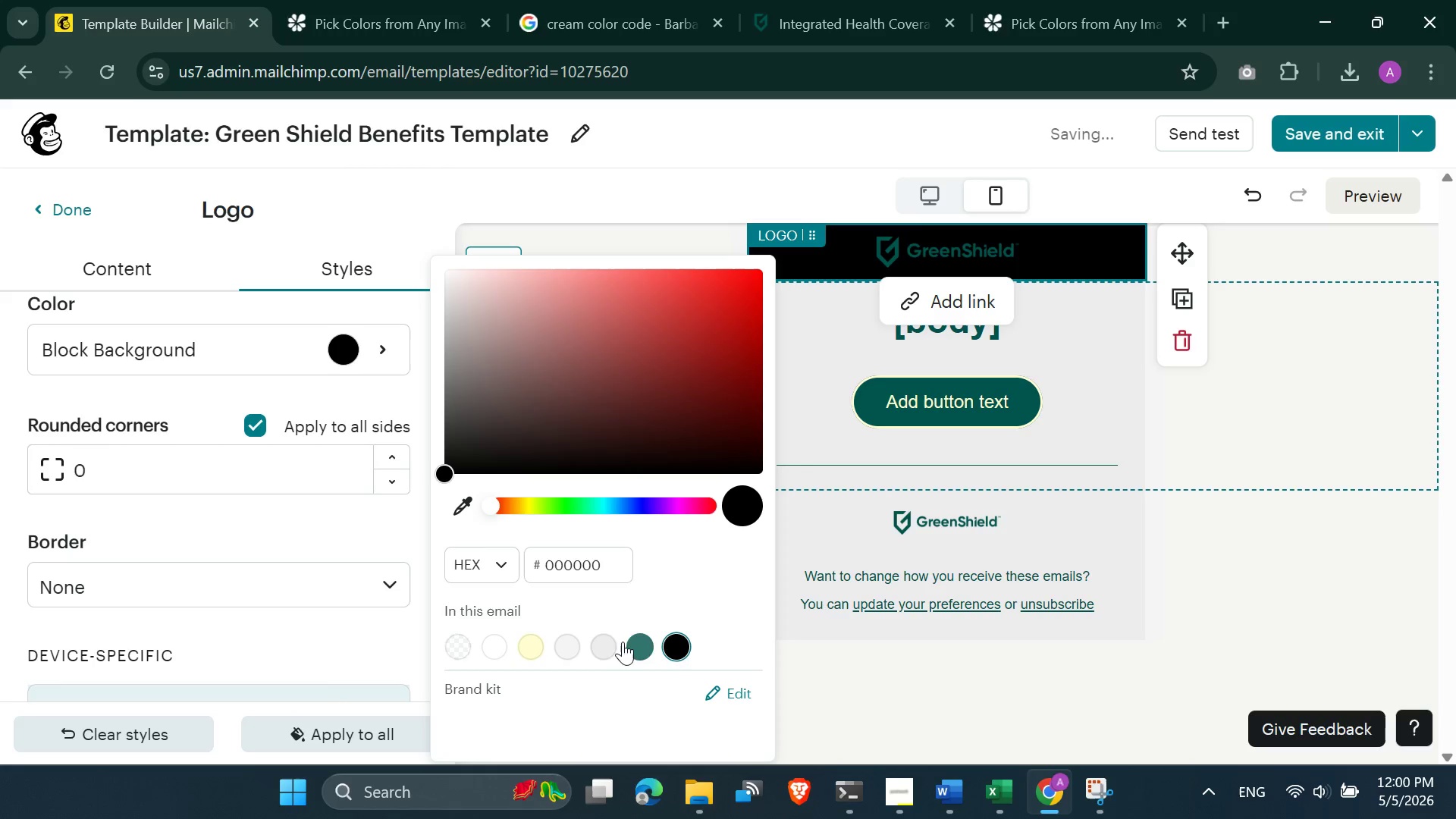 
left_click([601, 639])
 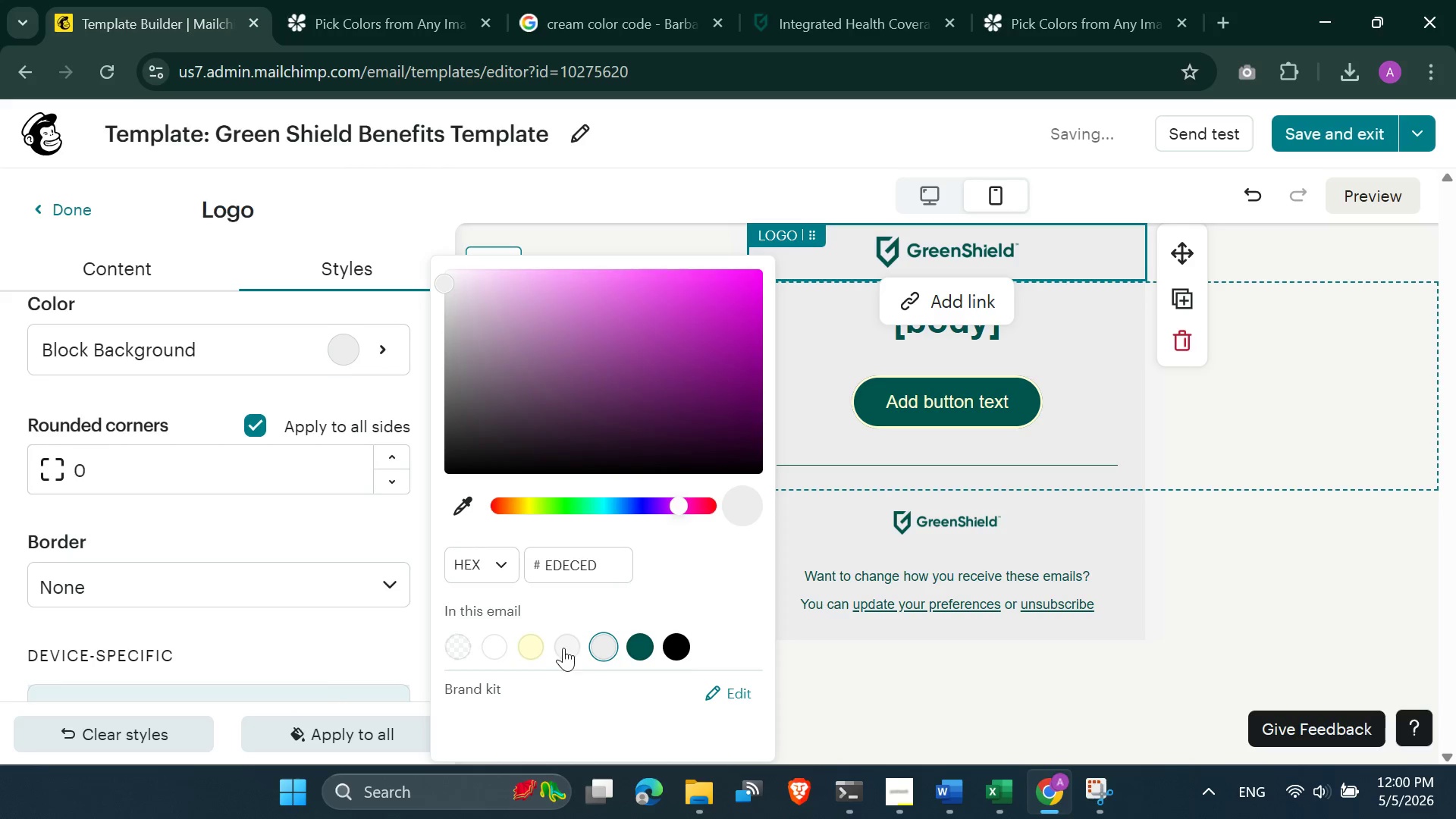 
left_click([530, 646])
 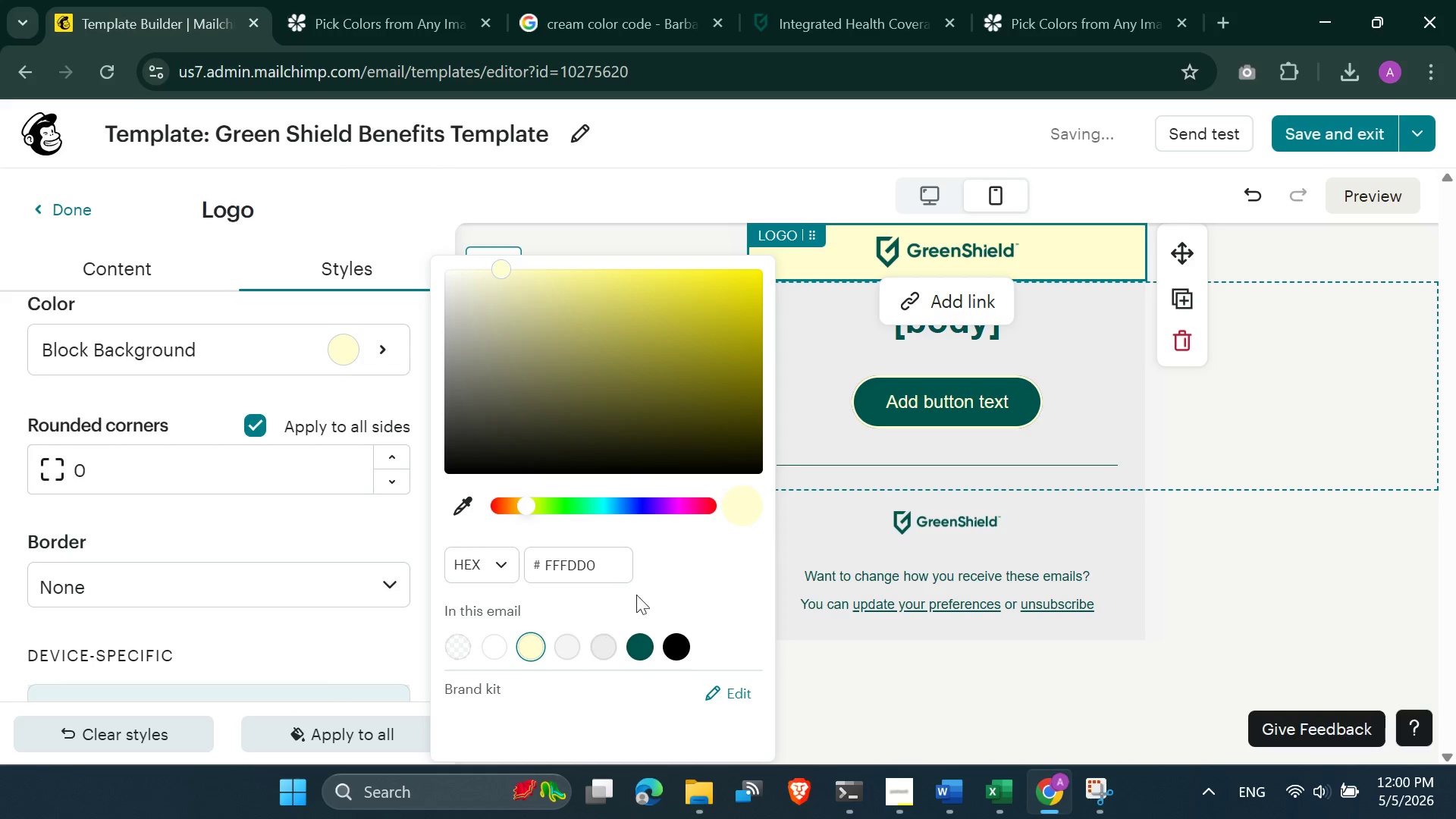 
left_click([694, 557])
 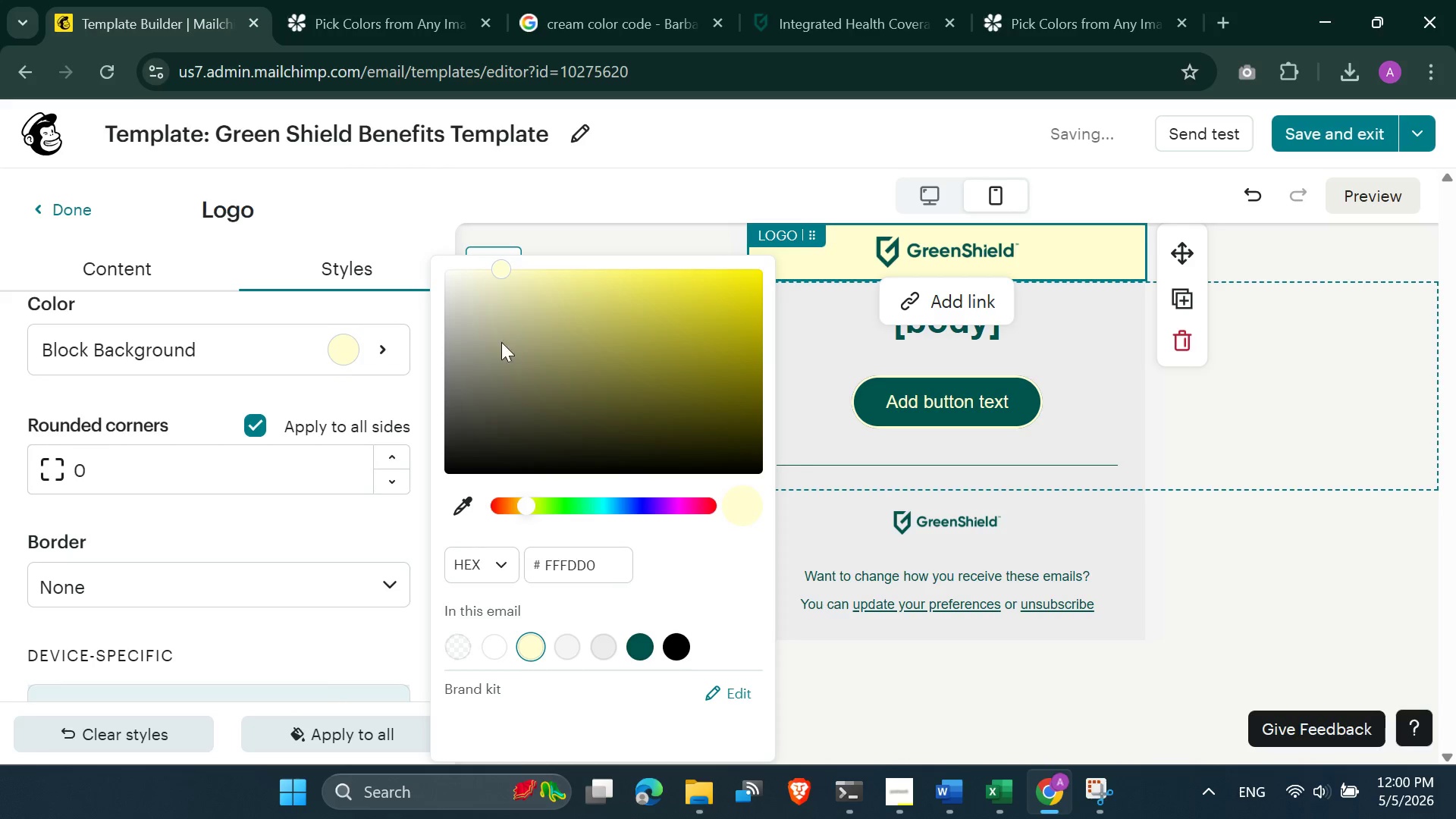 
left_click([491, 327])
 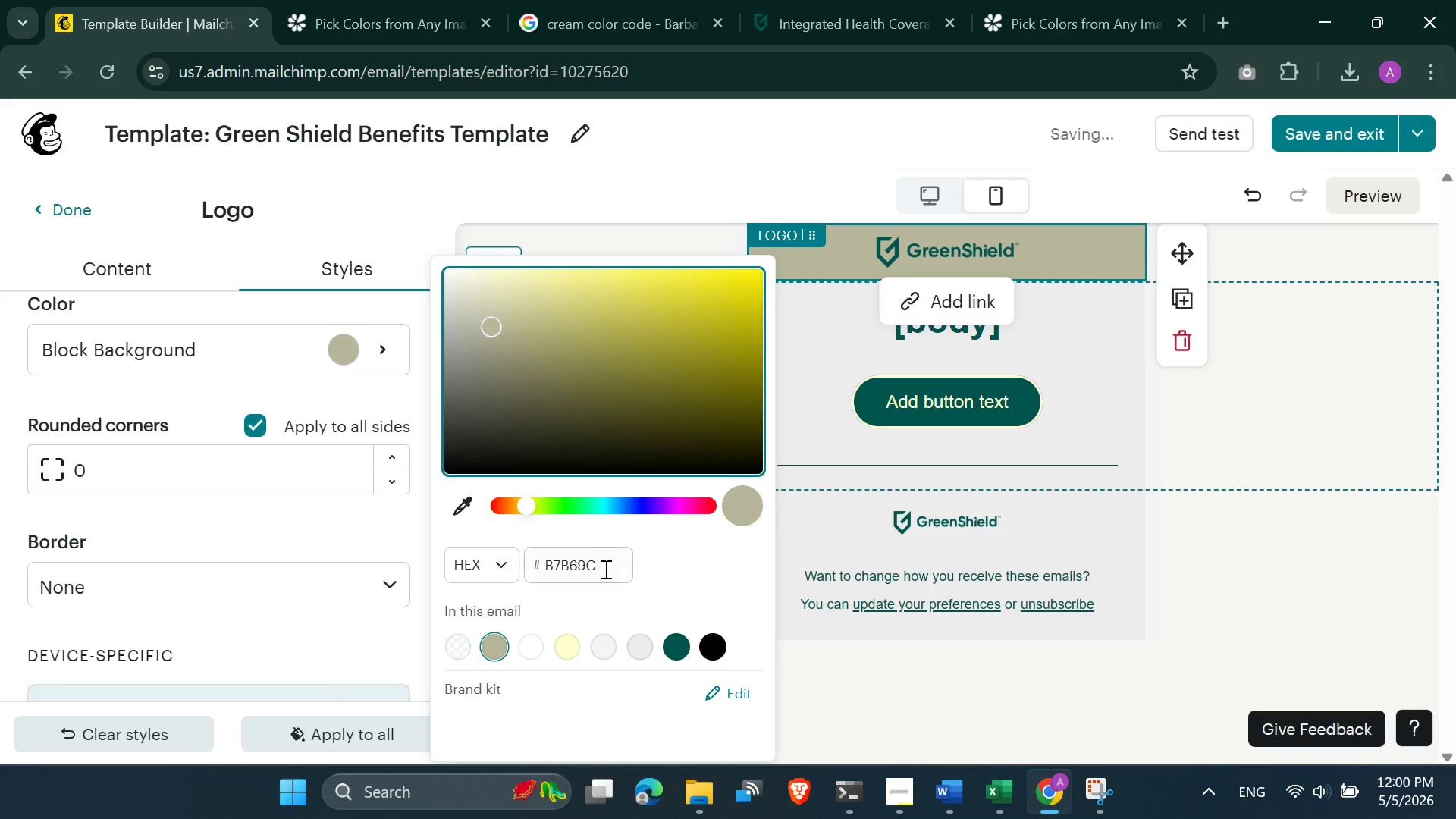 
double_click([565, 559])
 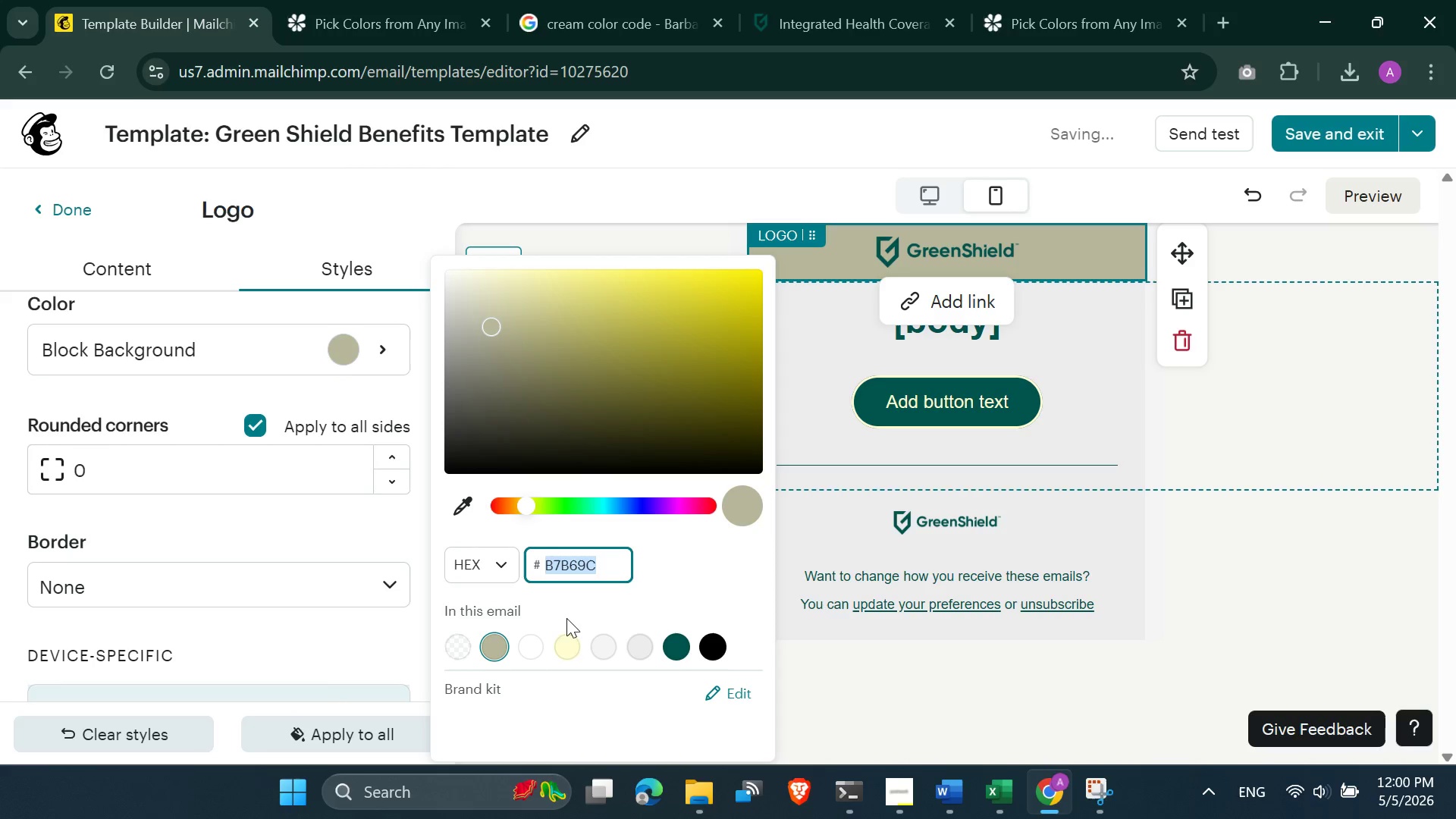 
left_click([563, 642])
 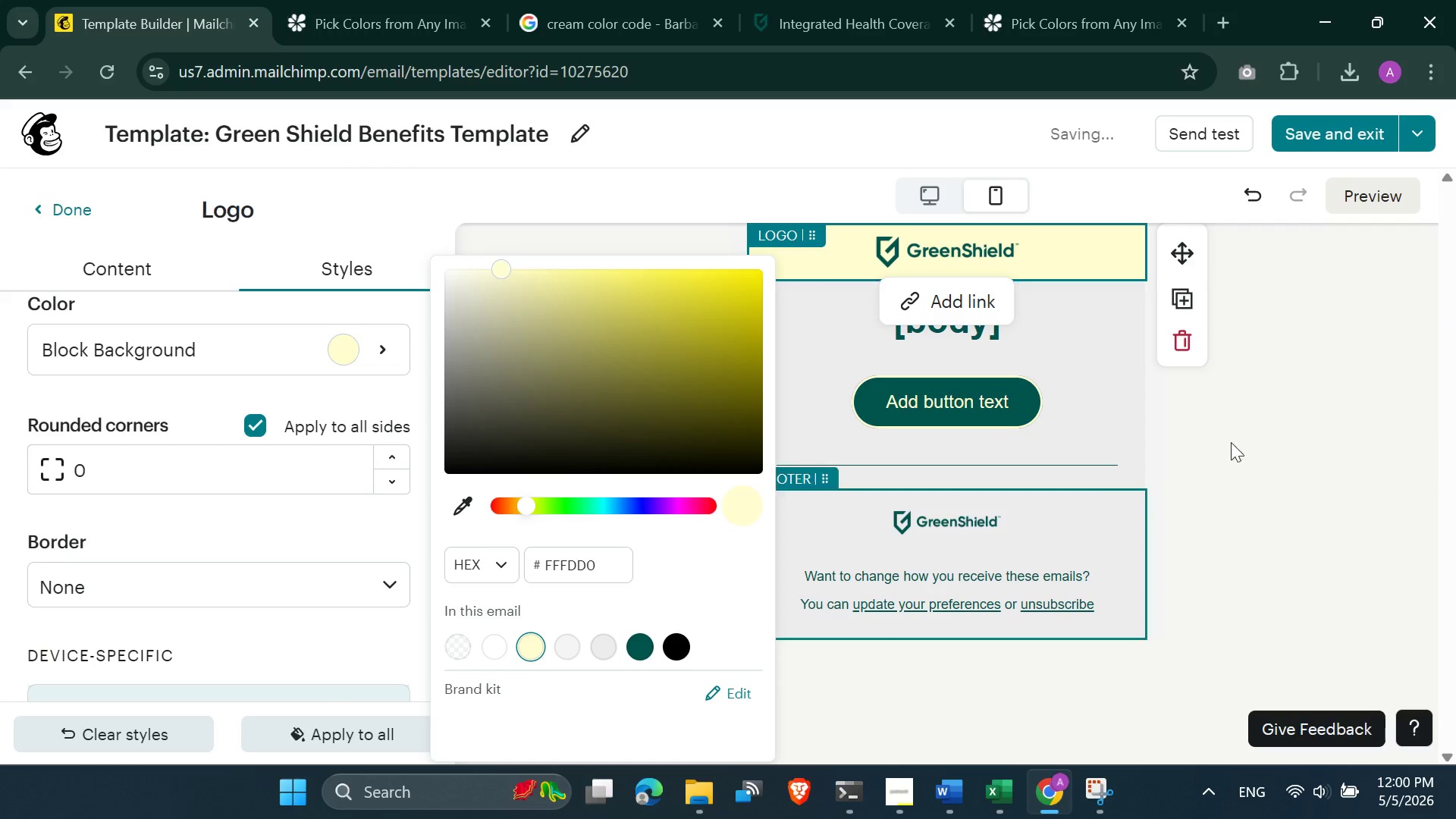 
left_click([1282, 428])
 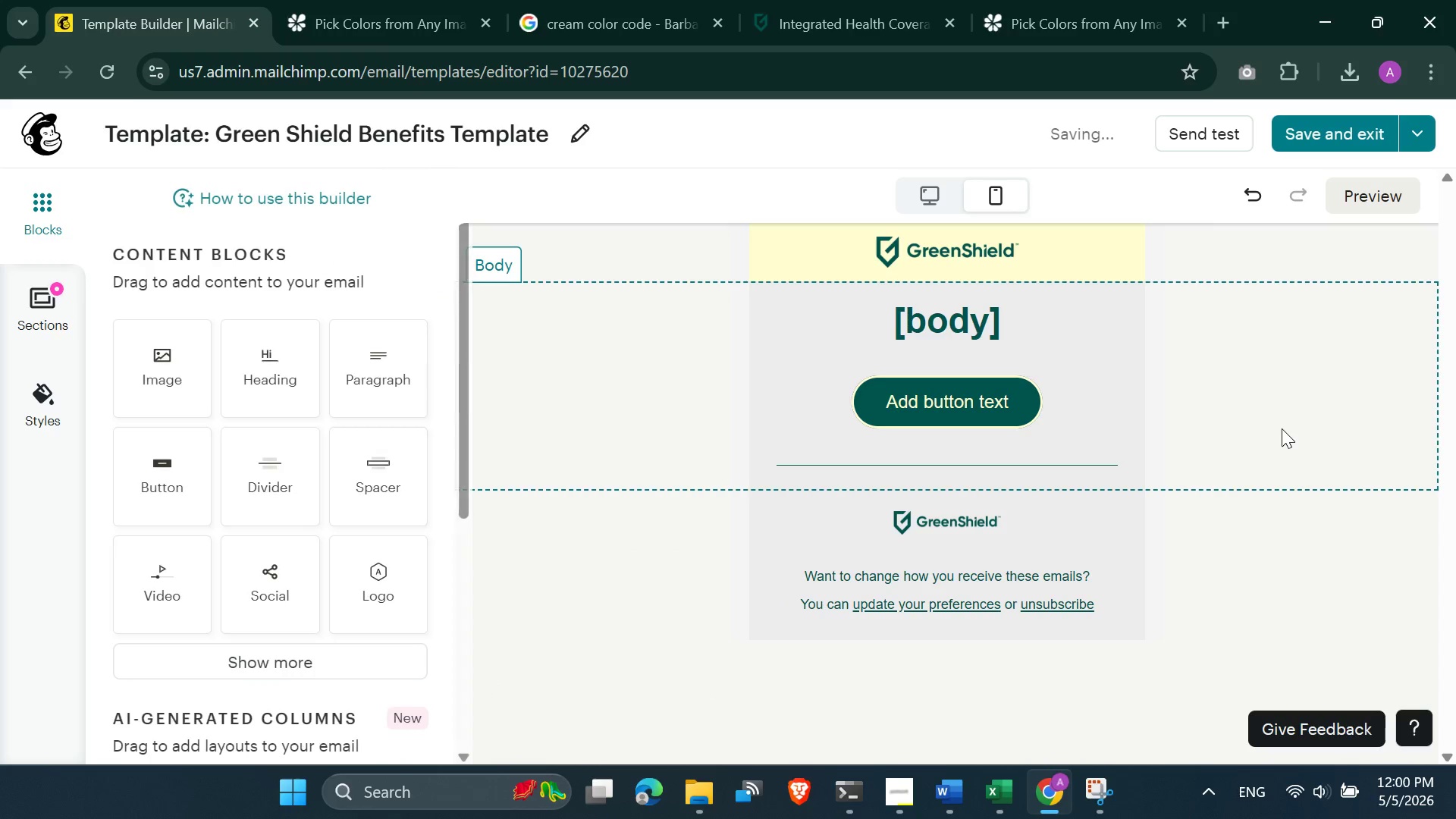 
left_click([1246, 579])
 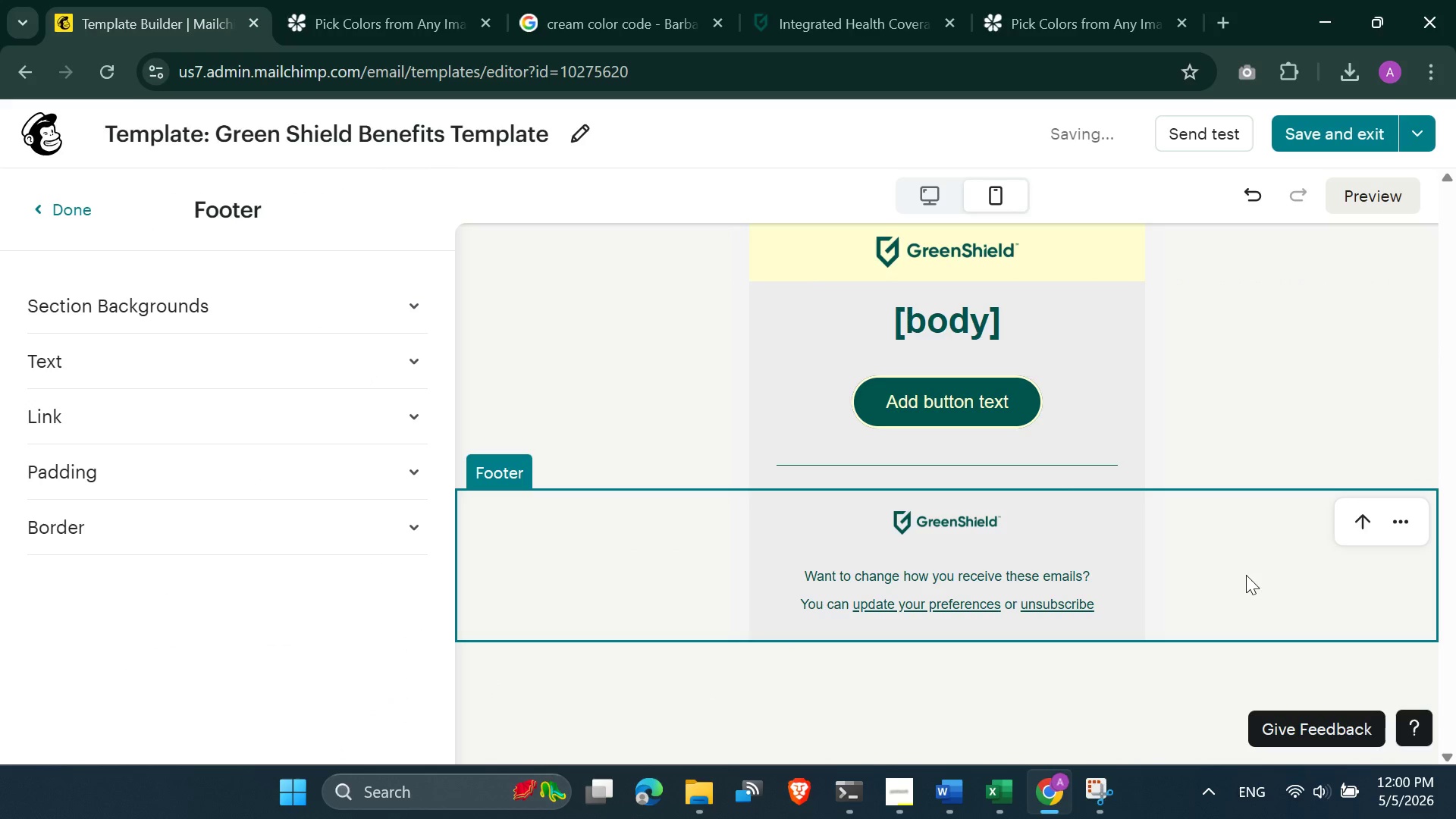 
scroll: coordinate [1282, 428], scroll_direction: down, amount: 1.0
 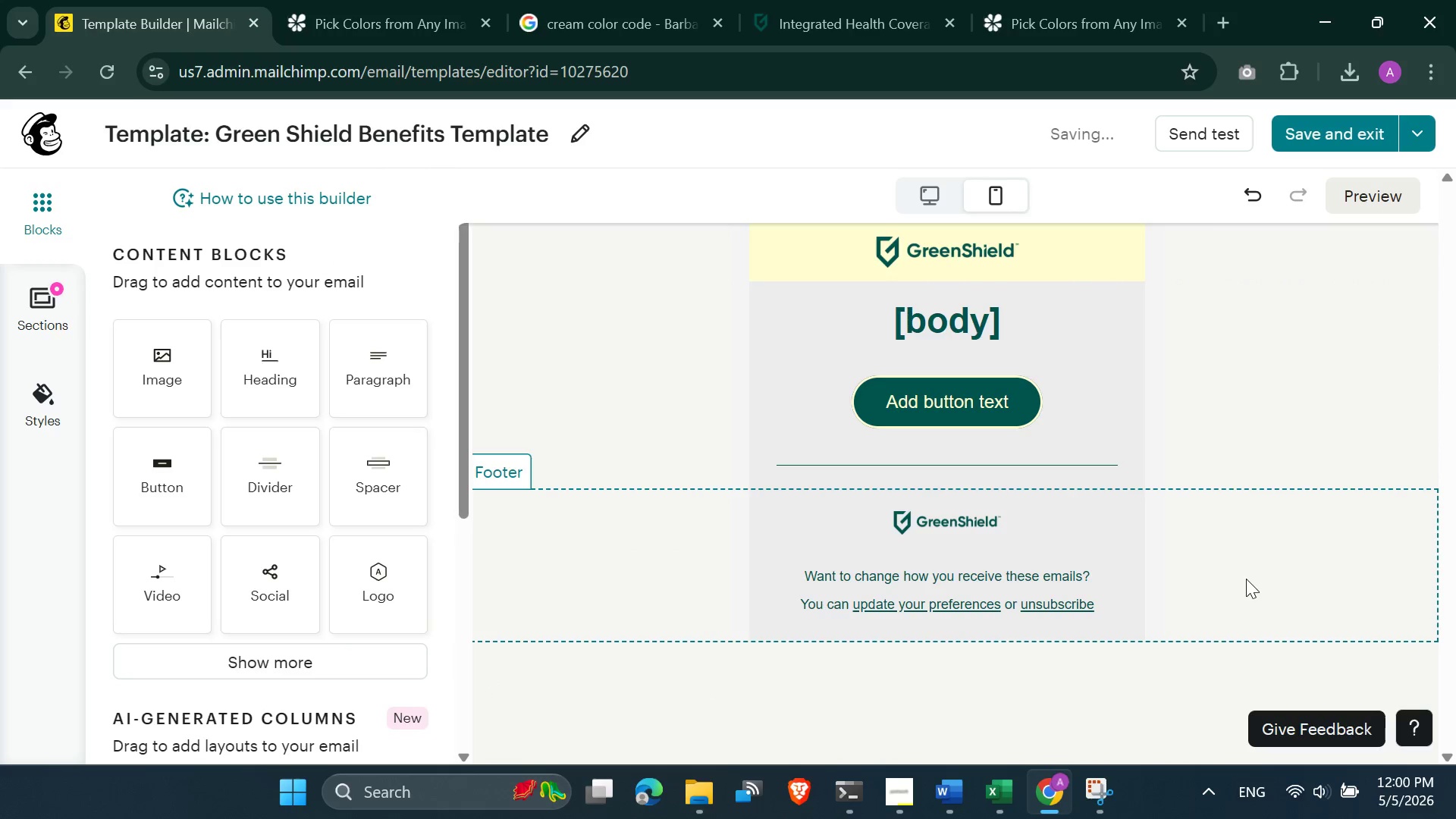 
left_click([1269, 385])
 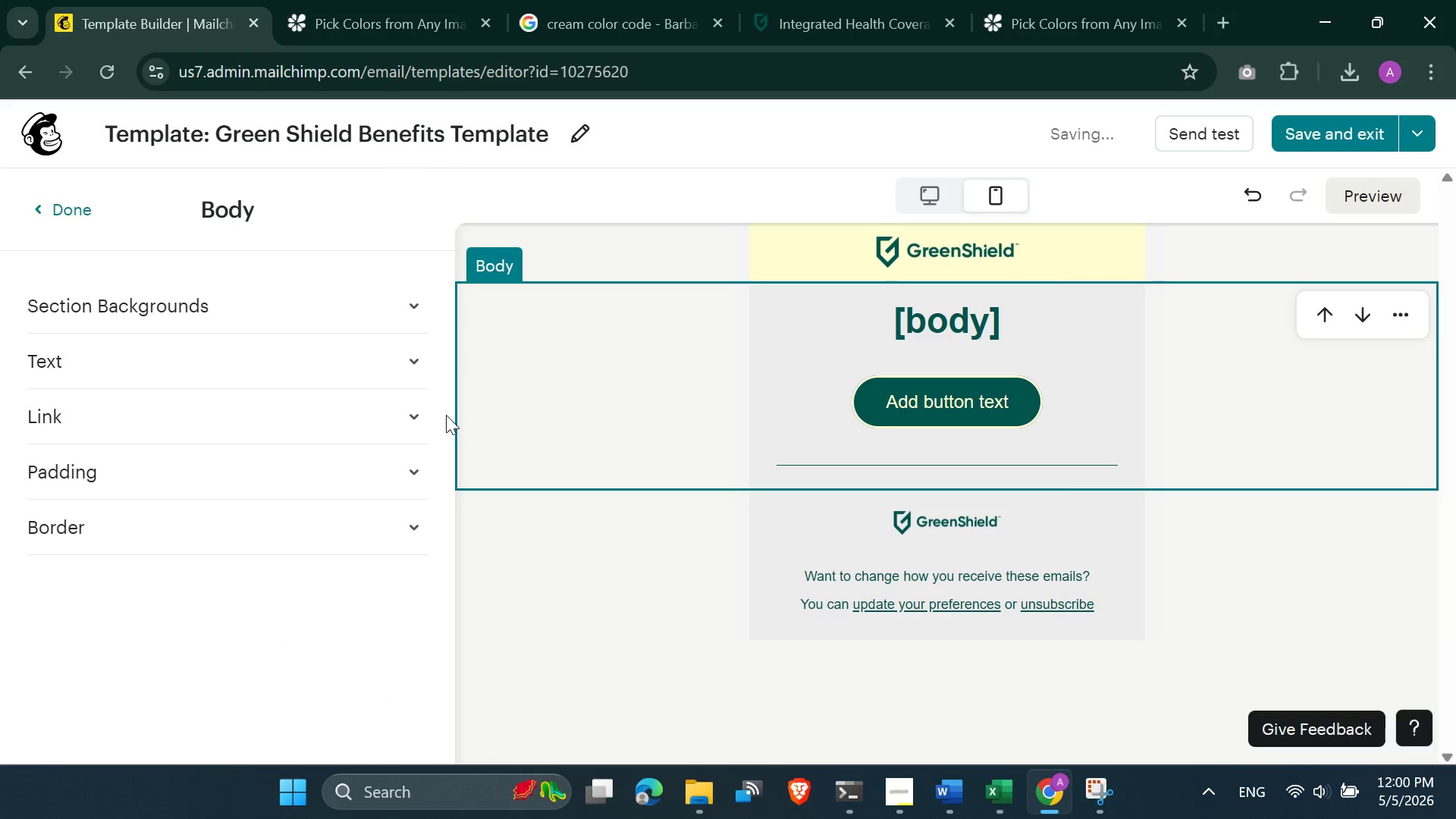 
left_click([580, 419])
 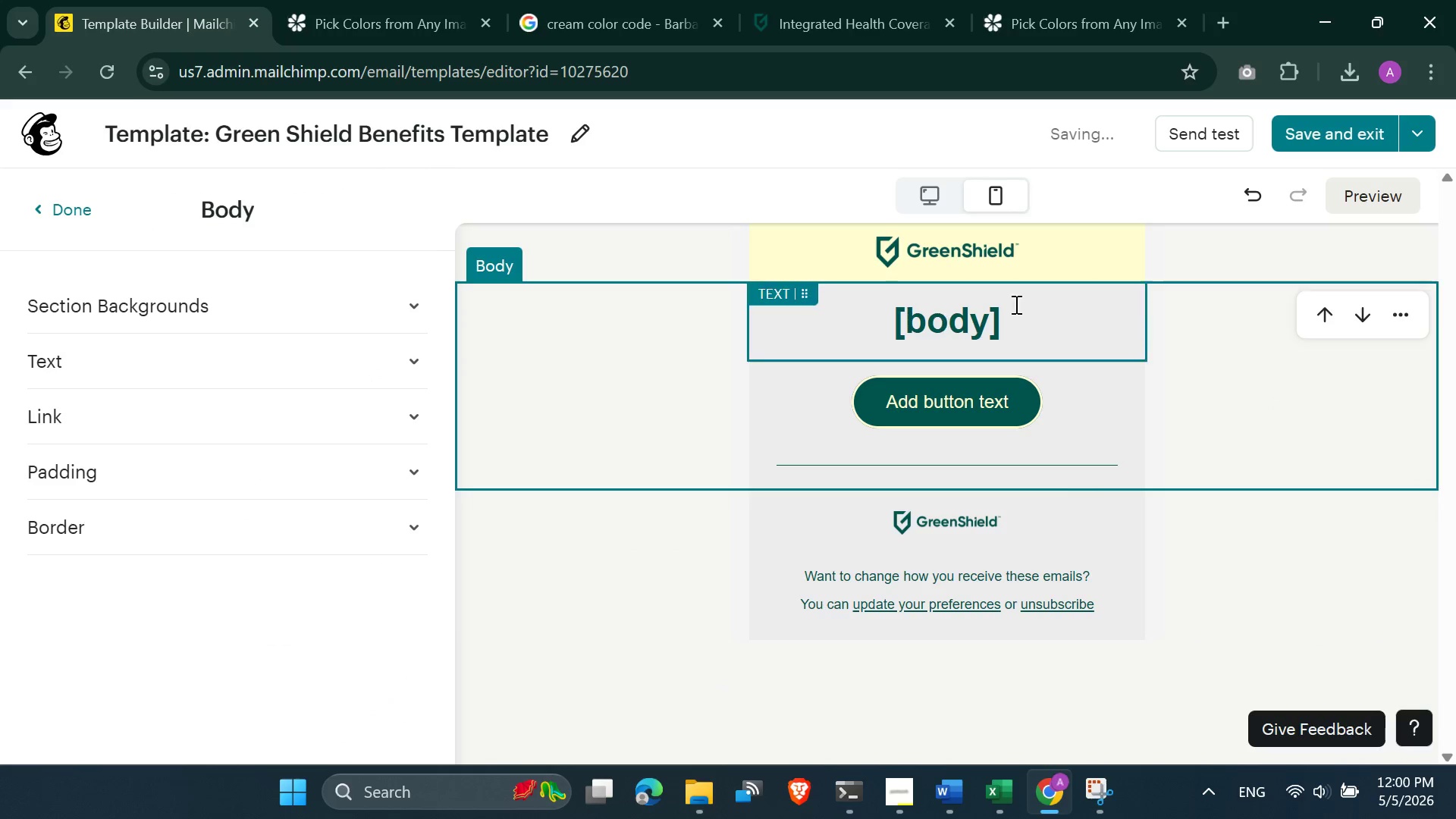 
scroll: coordinate [1050, 289], scroll_direction: up, amount: 2.0
 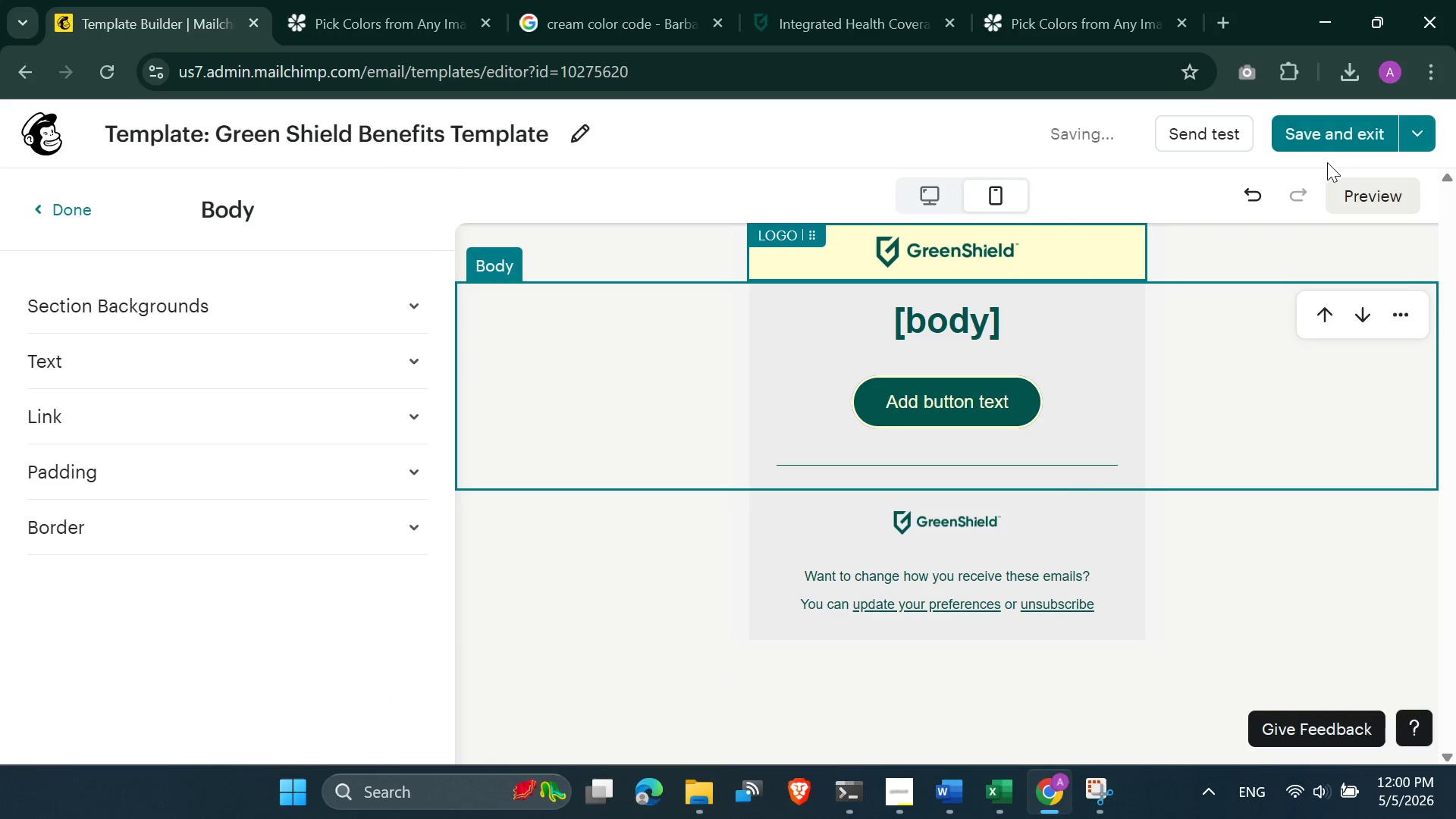 
left_click([1362, 193])
 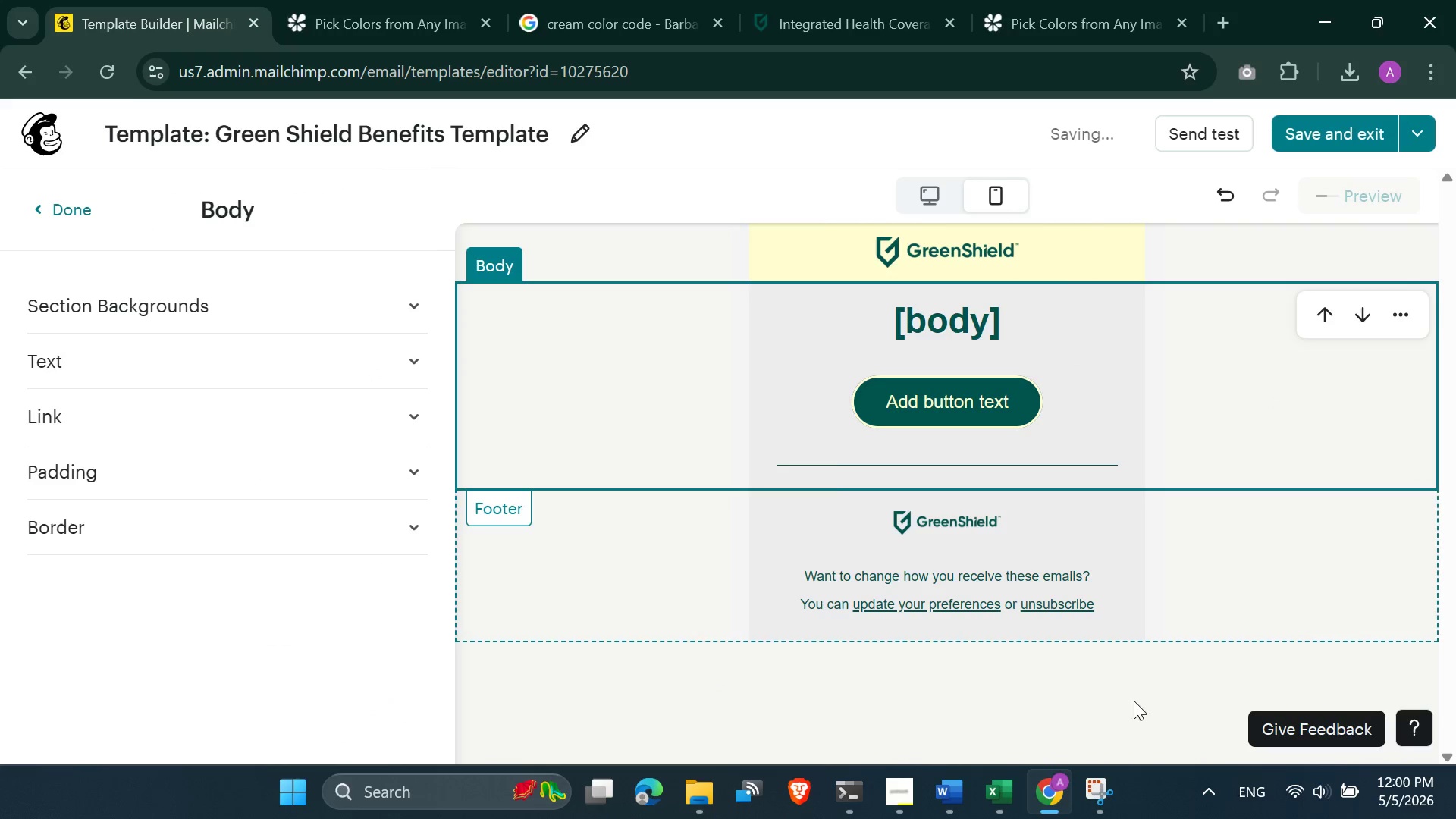 
left_click([912, 789])